 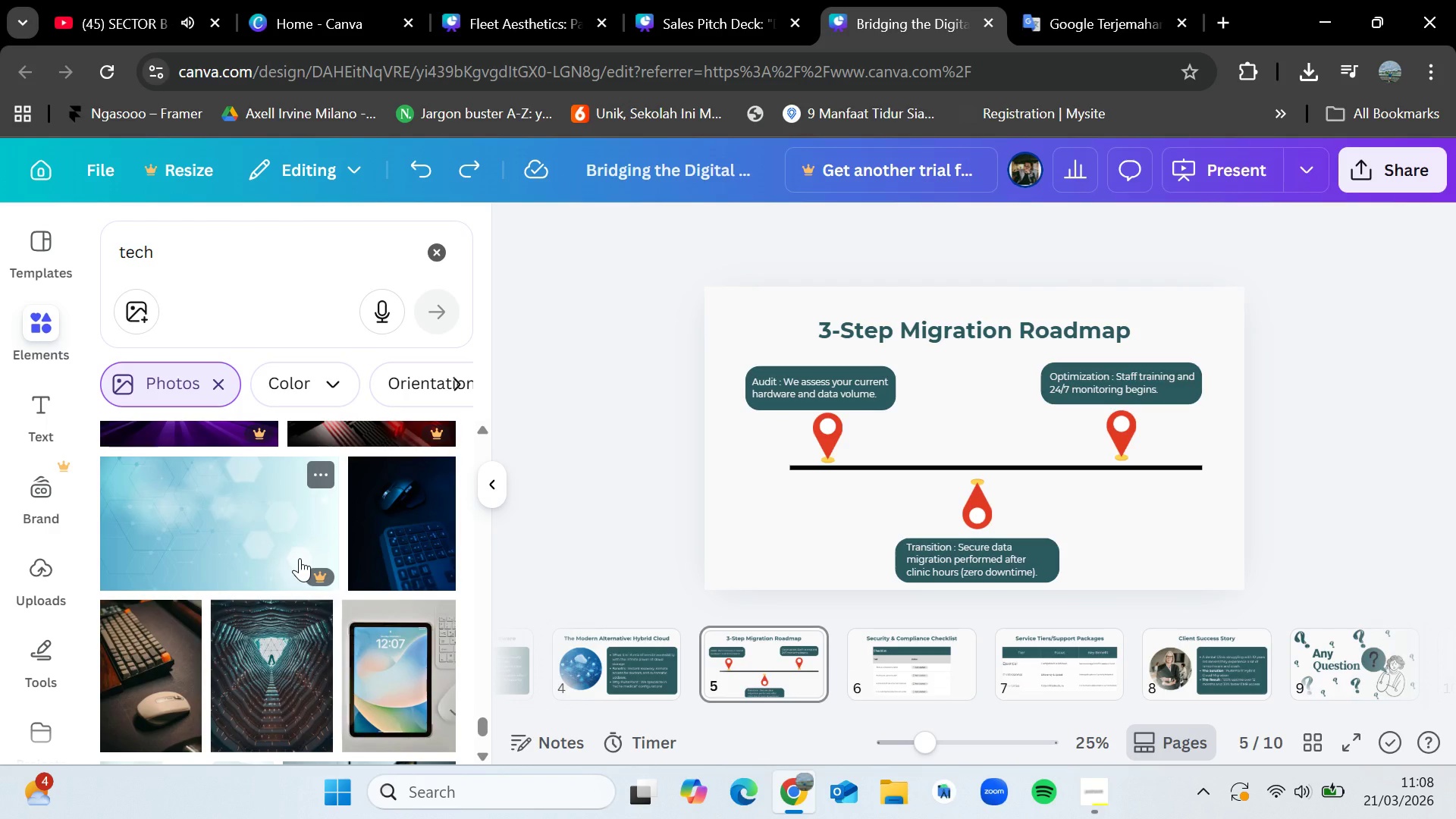 
scroll: coordinate [300, 558], scroll_direction: down, amount: 2.0
 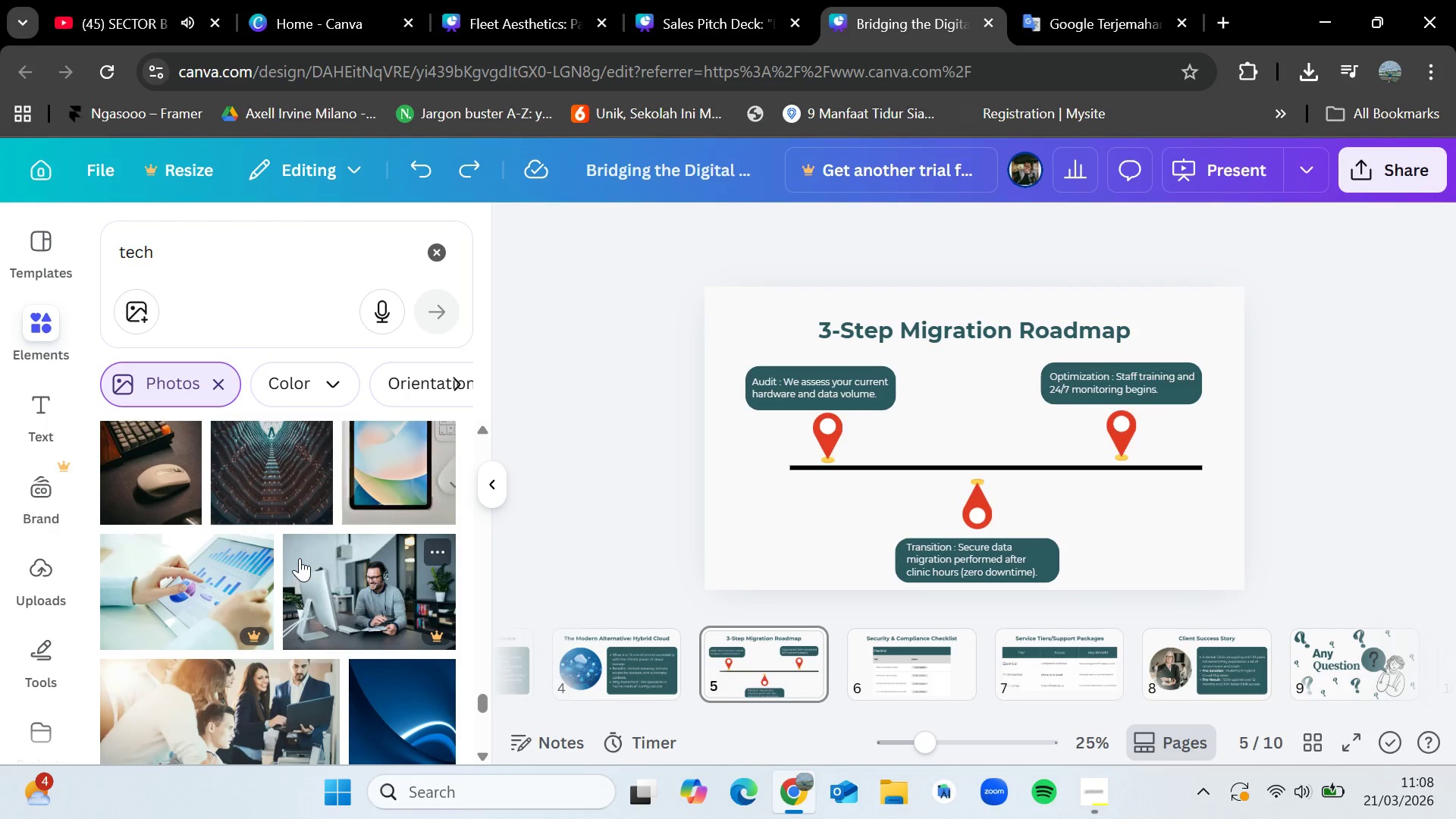 
wait(10.16)
 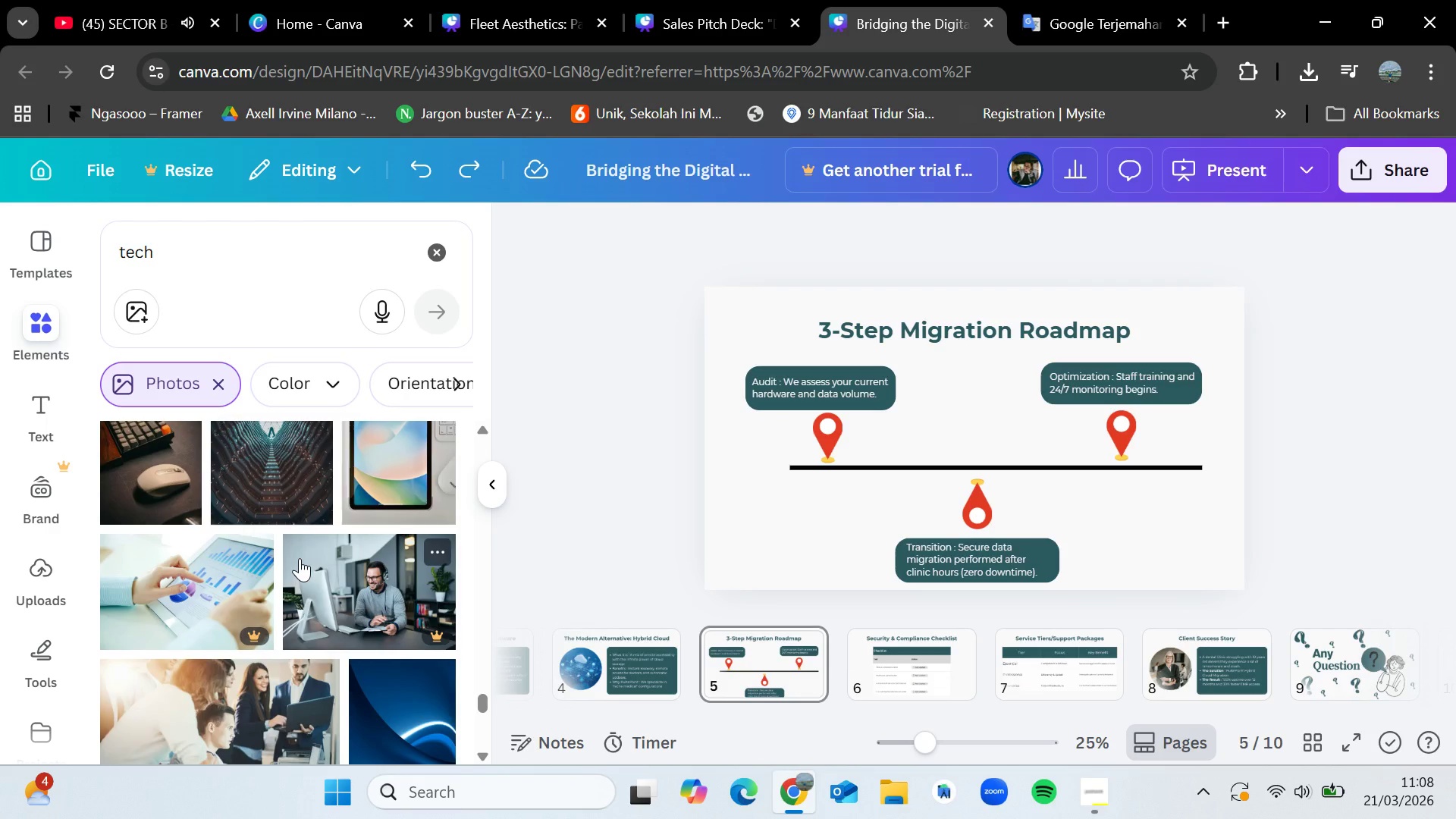 
scroll: coordinate [300, 558], scroll_direction: down, amount: 6.0
 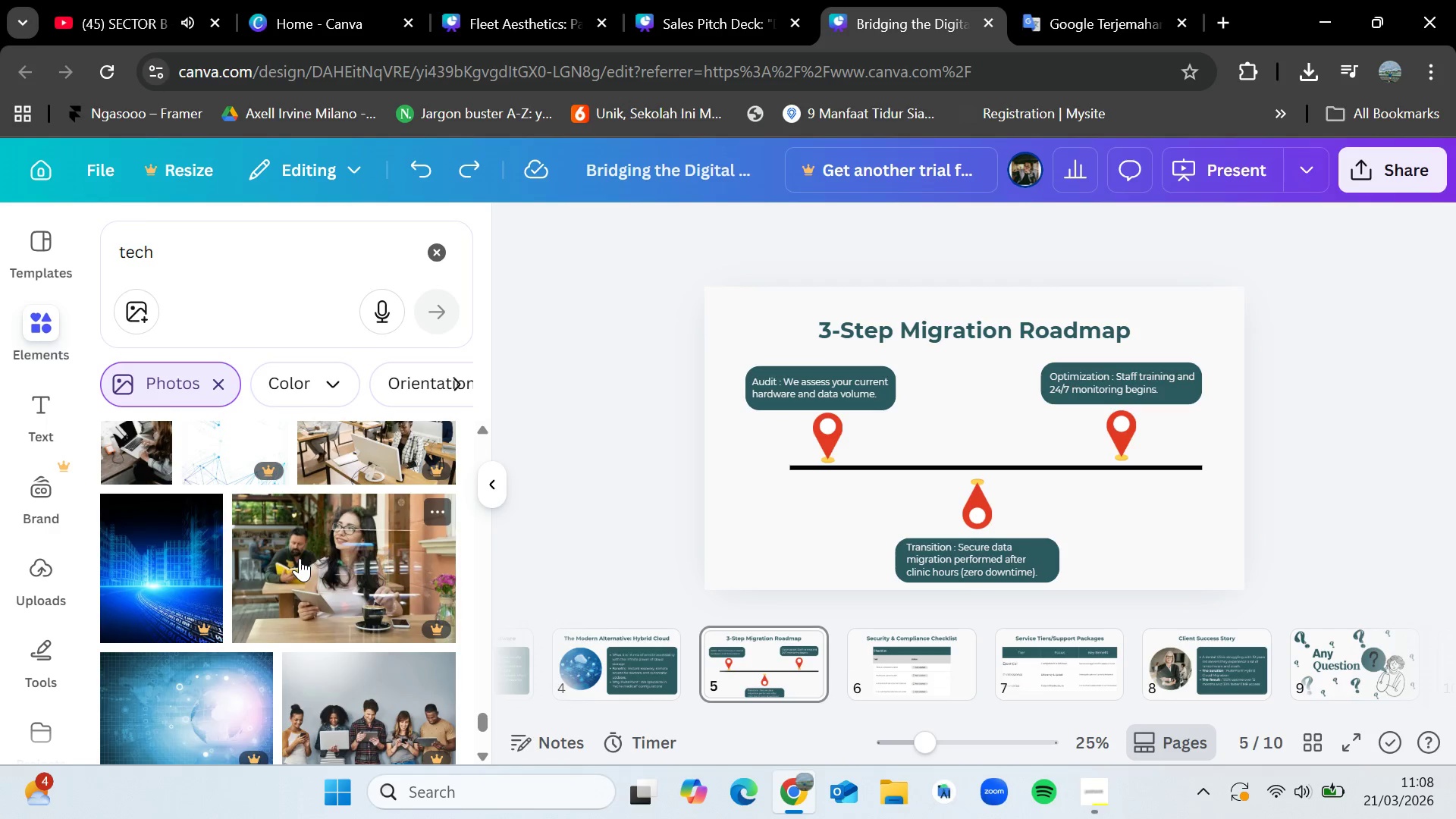 
scroll: coordinate [300, 558], scroll_direction: up, amount: 1.0
 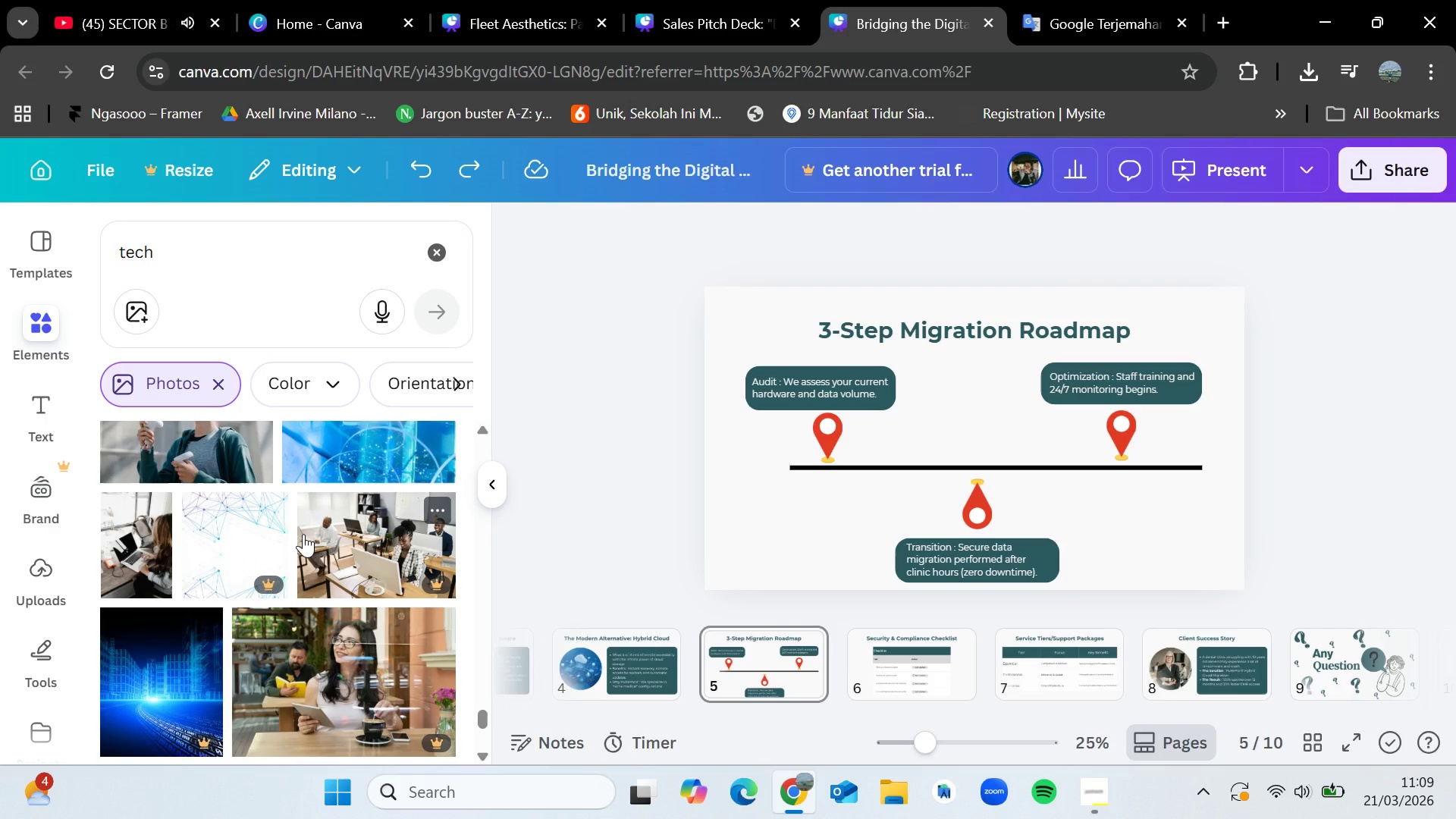 
wait(17.49)
 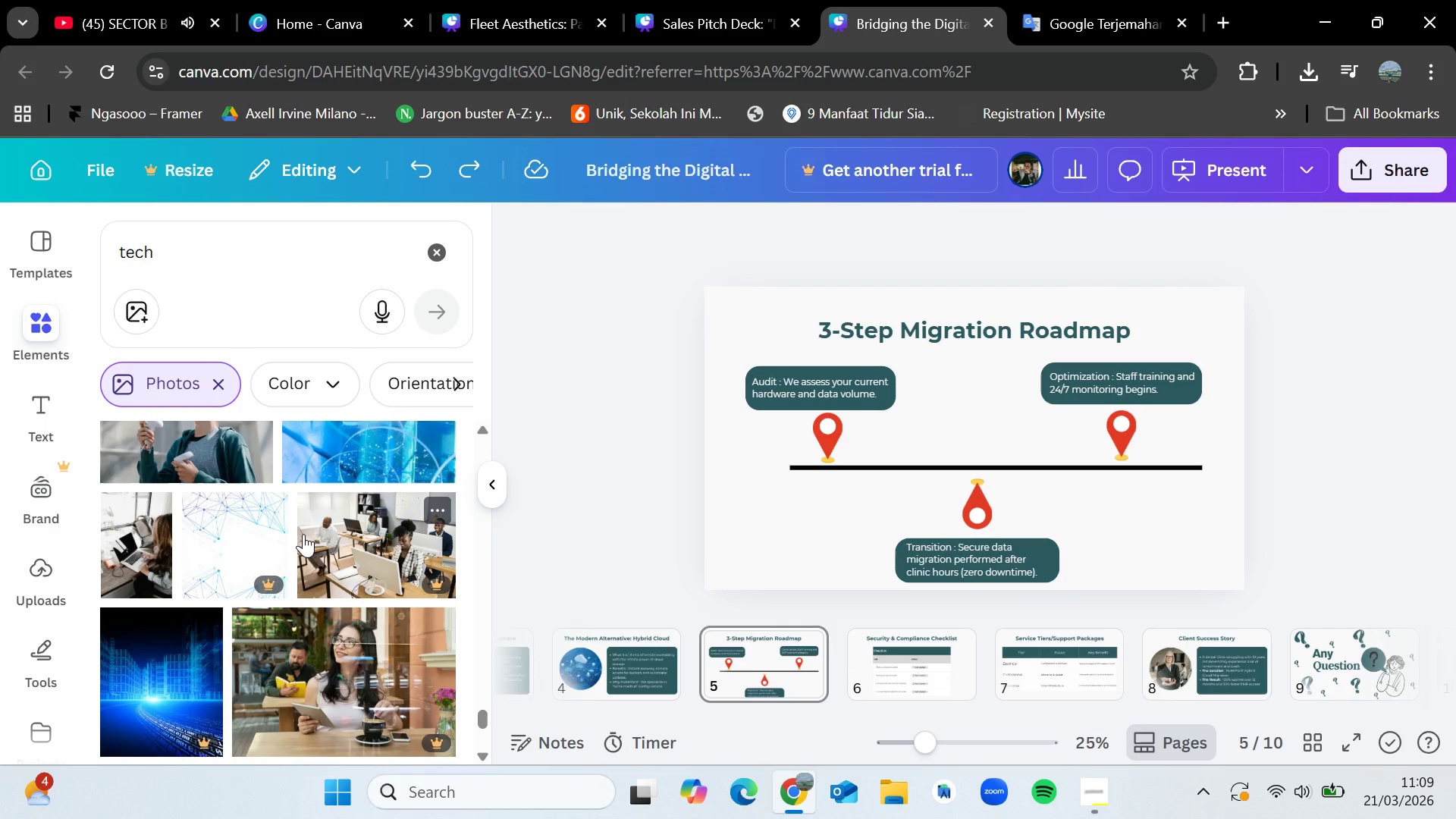 
scroll: coordinate [186, 554], scroll_direction: down, amount: 9.0
 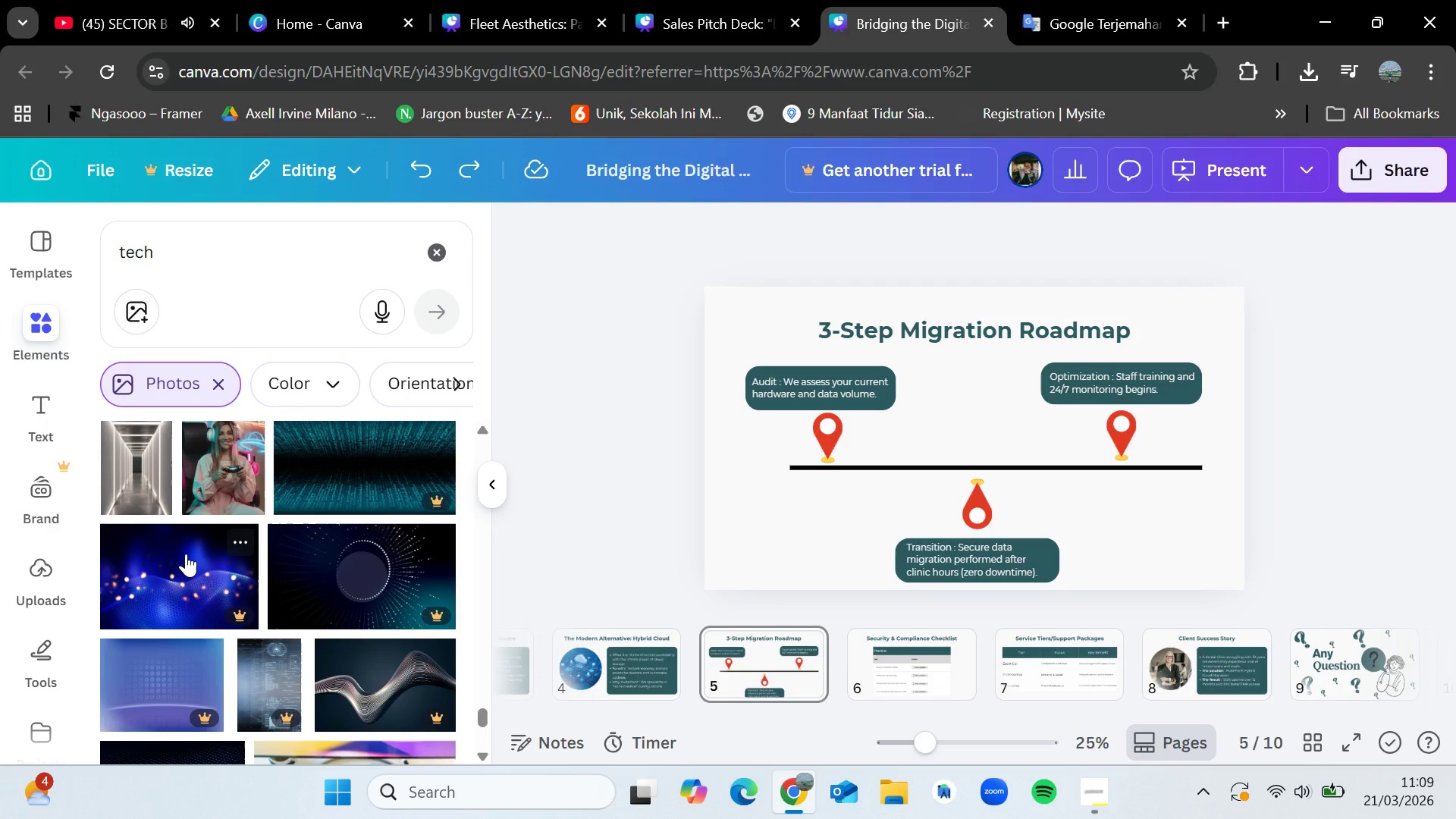 
scroll: coordinate [186, 554], scroll_direction: down, amount: 4.0
 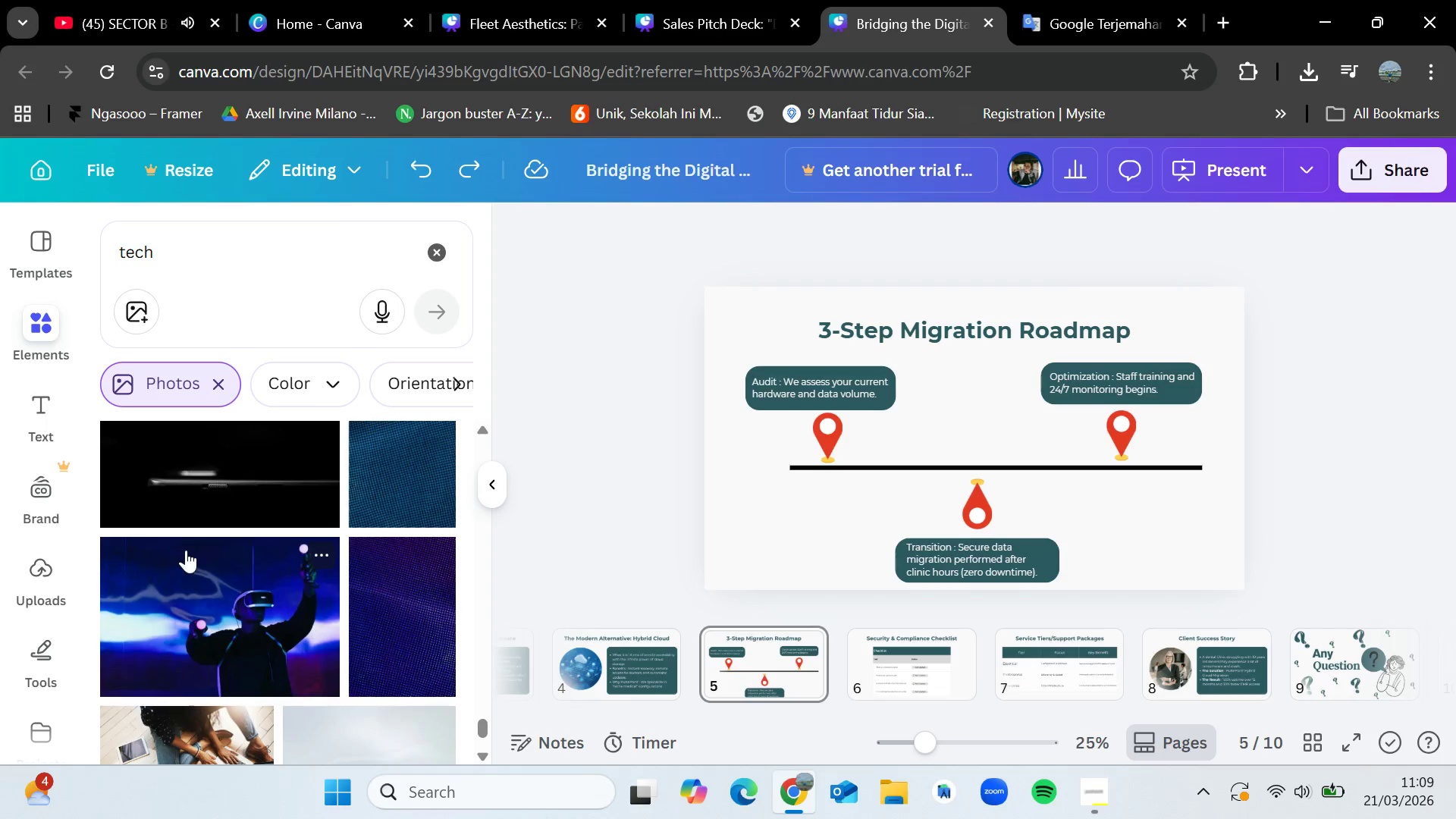 
wait(15.88)
 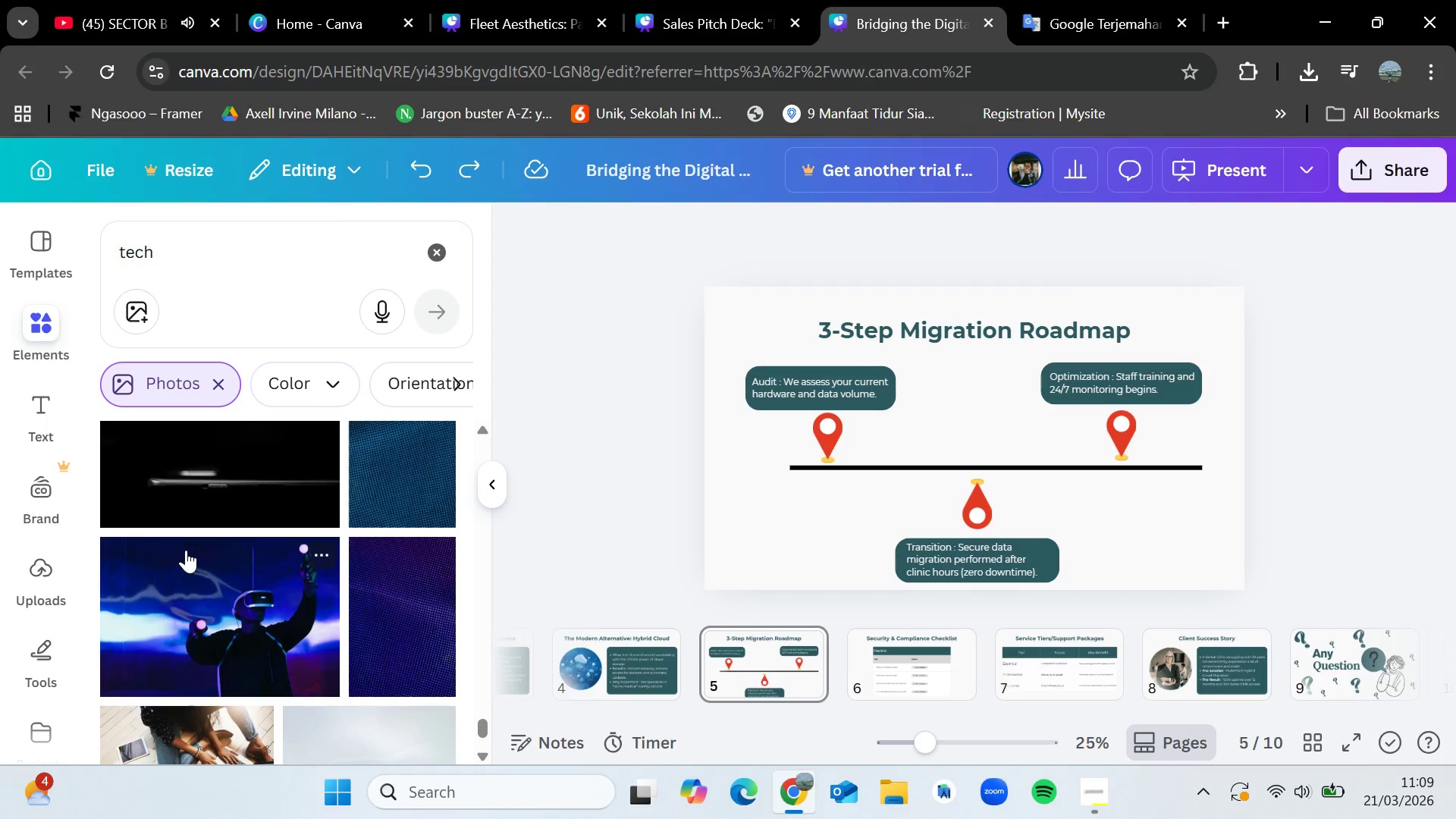 
scroll: coordinate [201, 542], scroll_direction: down, amount: 3.0
 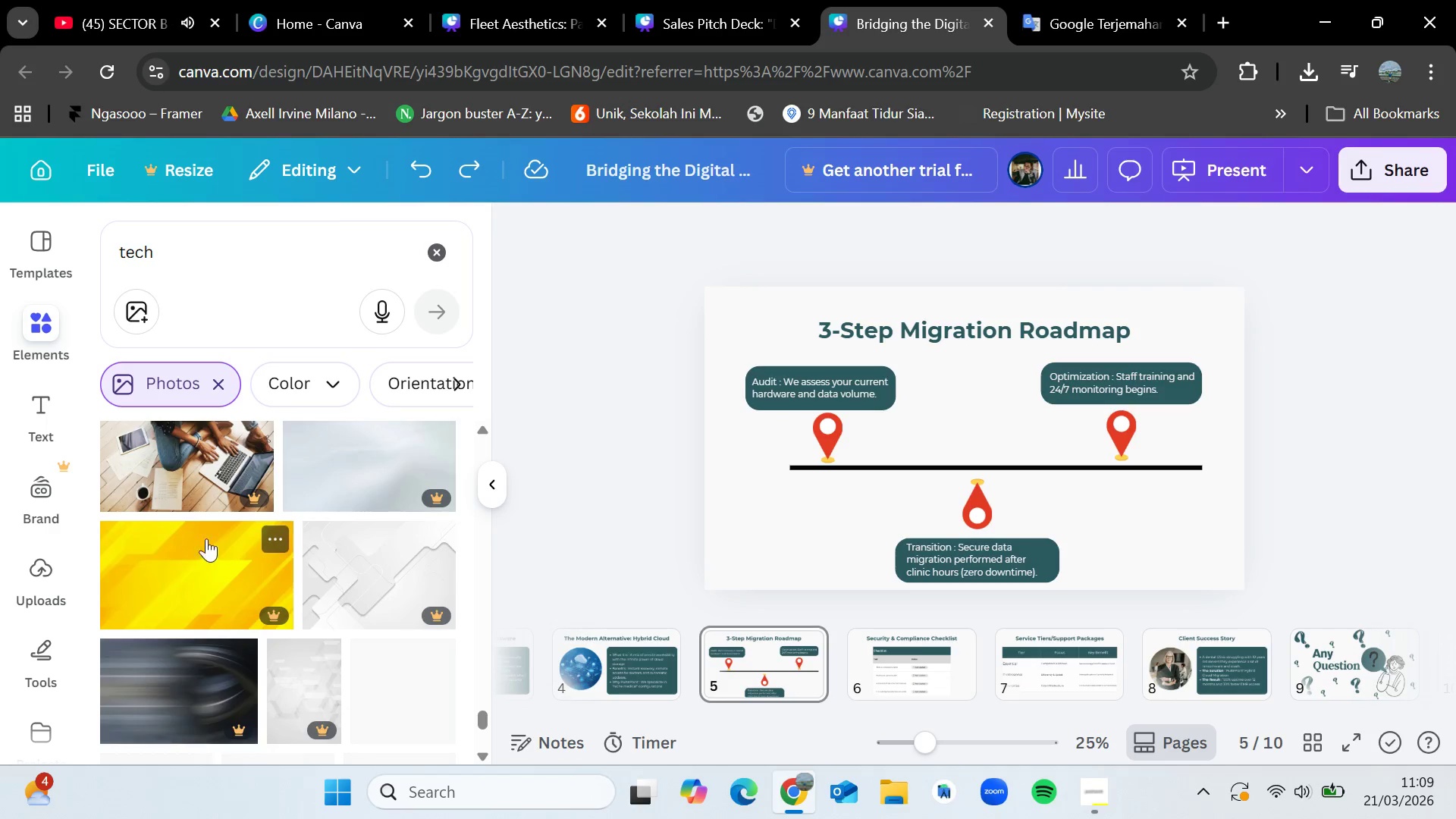 
scroll: coordinate [240, 537], scroll_direction: up, amount: 51.0
 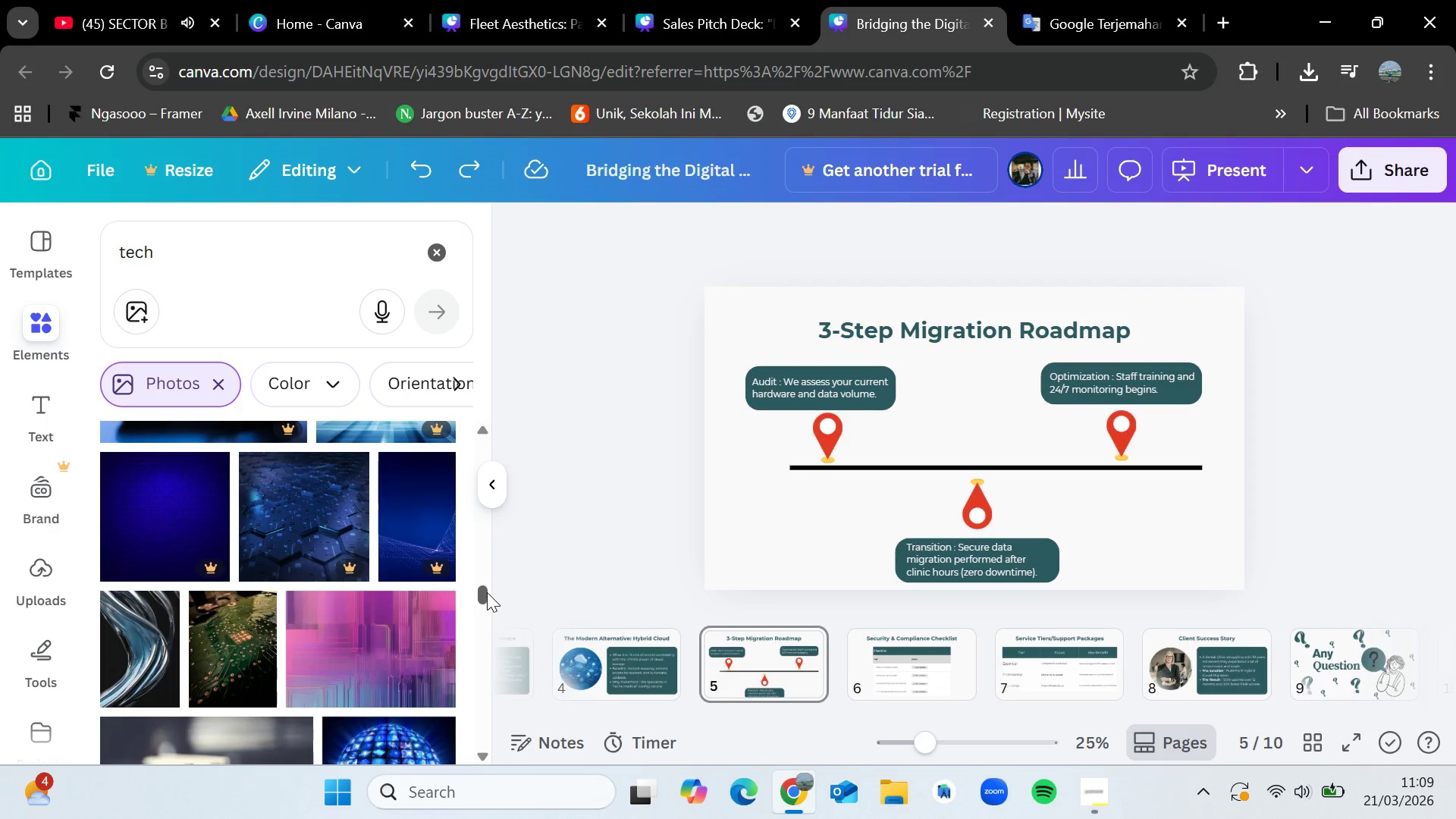 
left_click_drag(start_coordinate=[487, 592], to_coordinate=[482, 430])
 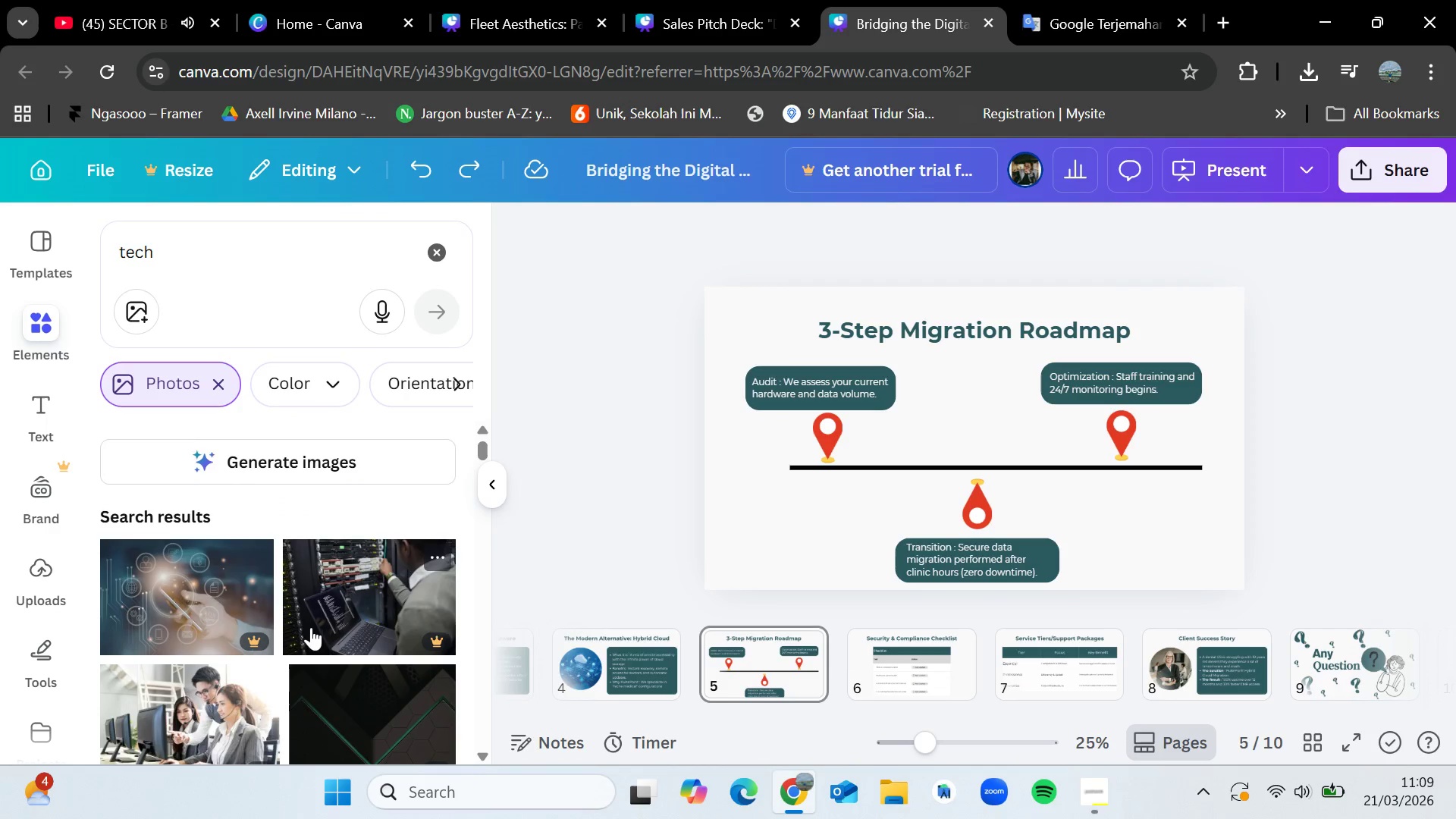 
scroll: coordinate [311, 627], scroll_direction: down, amount: 4.0
 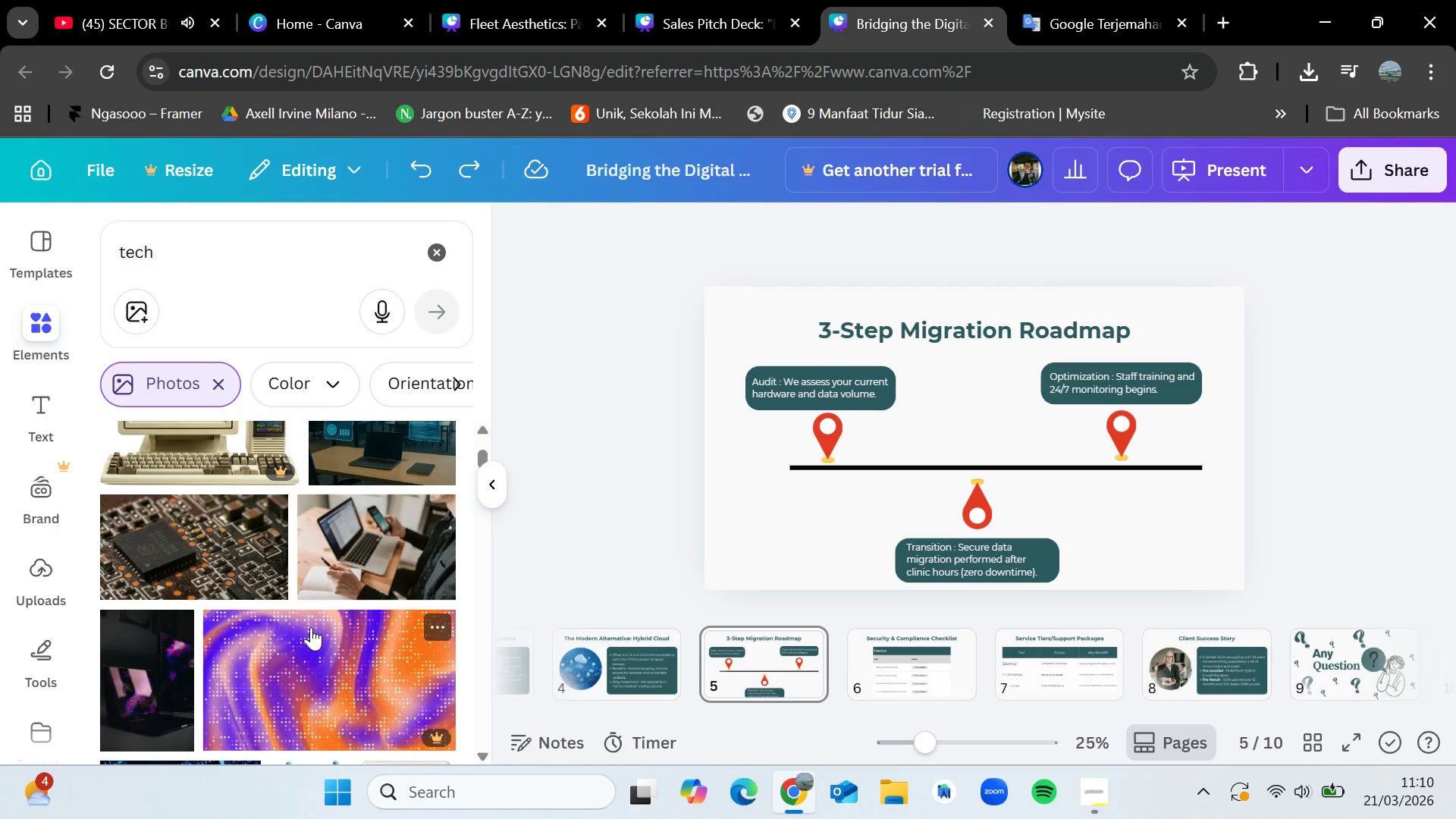 
wait(6.81)
 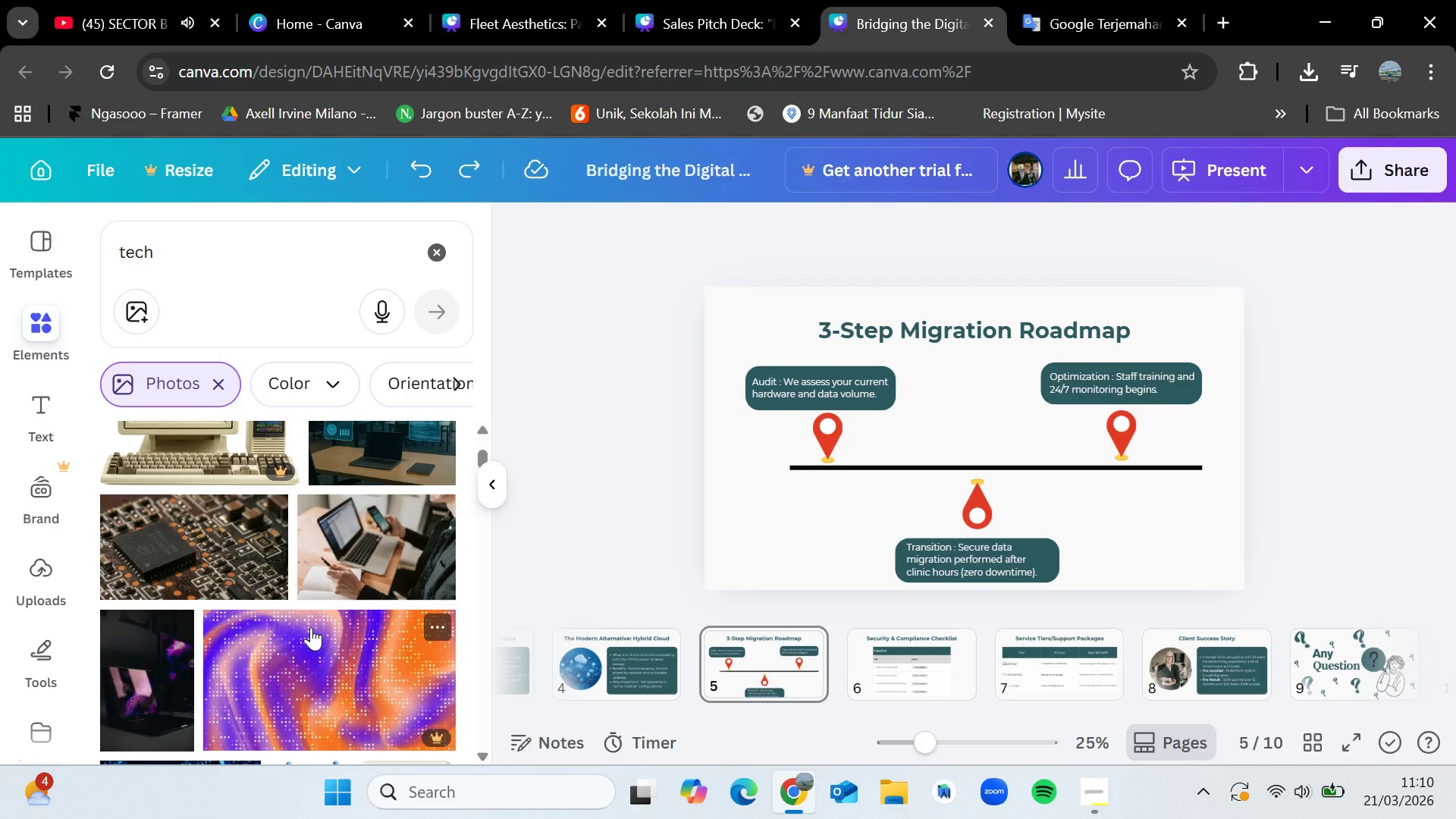 
scroll: coordinate [311, 627], scroll_direction: down, amount: 1.0
 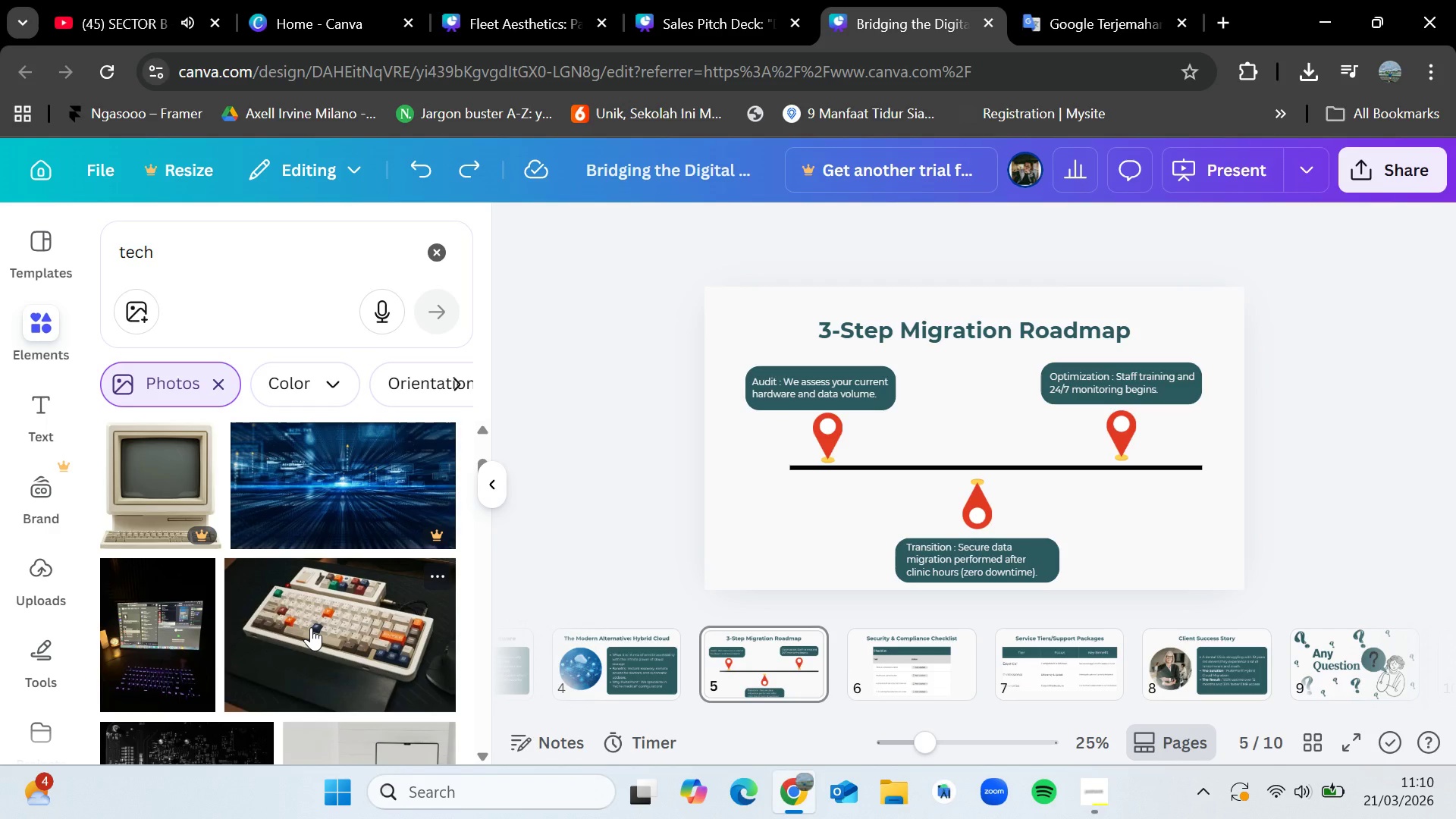 
wait(8.97)
 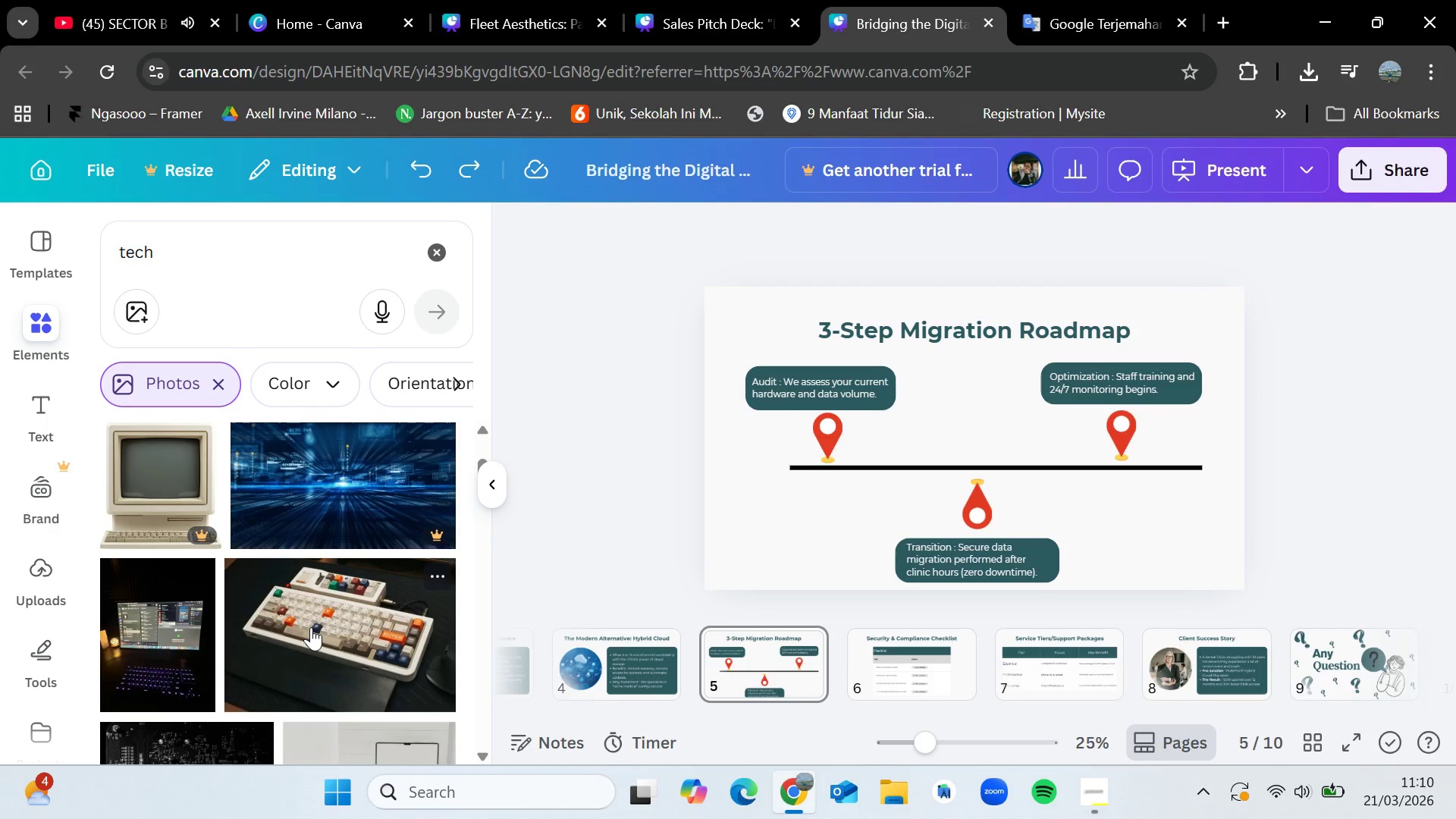 
scroll: coordinate [311, 627], scroll_direction: down, amount: 2.0
 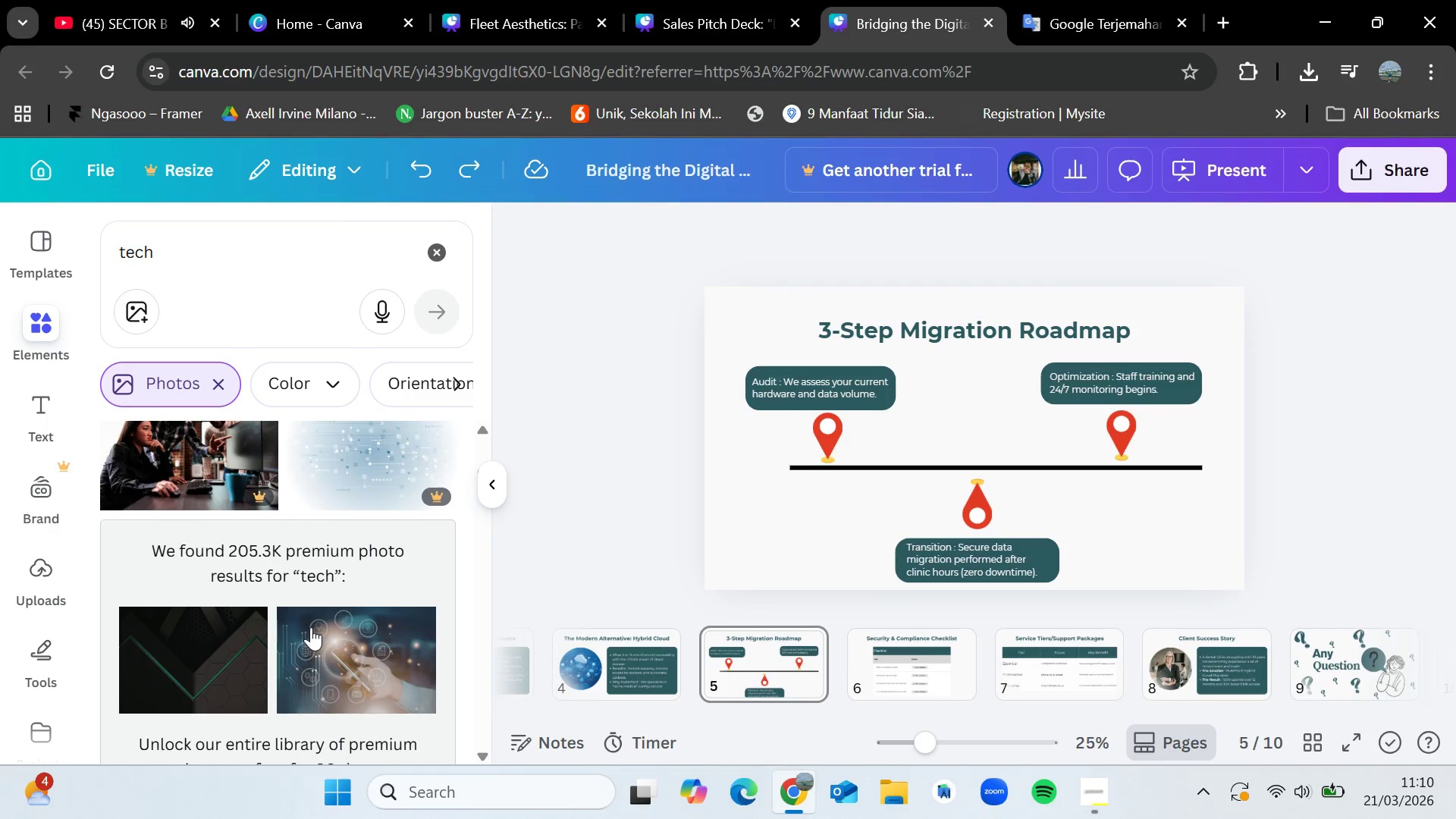 
wait(5.7)
 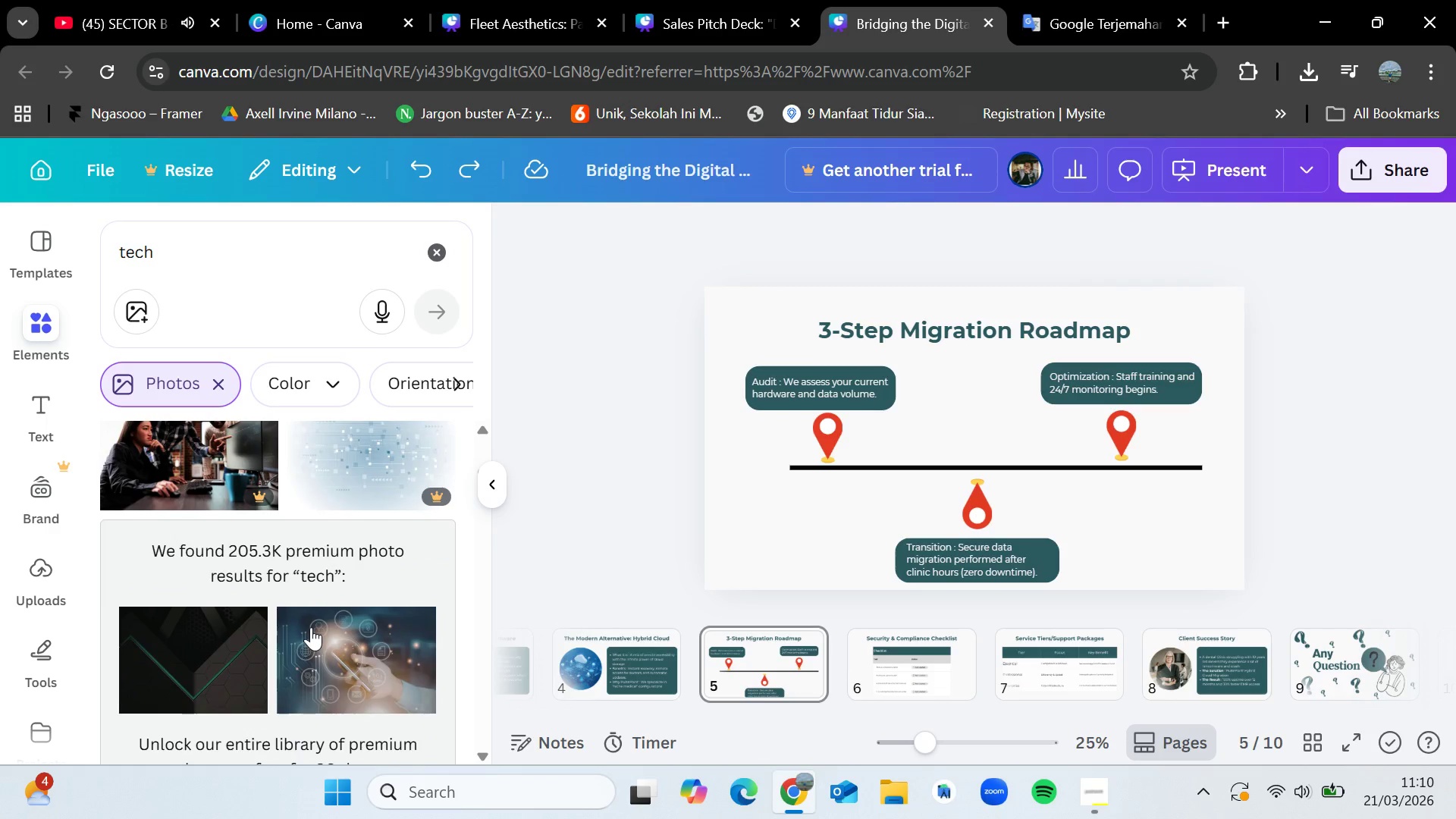 
scroll: coordinate [311, 627], scroll_direction: down, amount: 7.0
 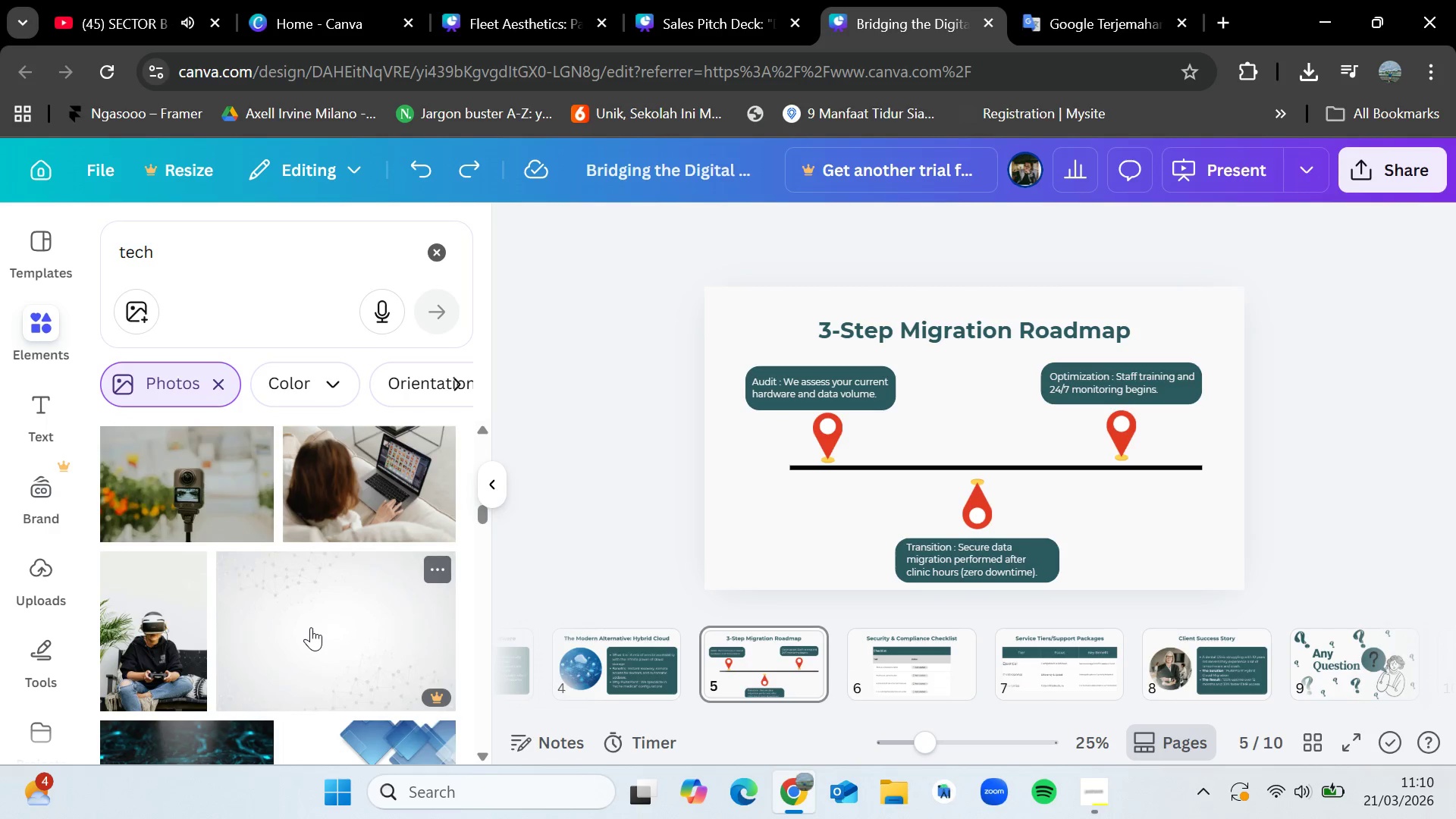 
scroll: coordinate [311, 627], scroll_direction: up, amount: 3.0
 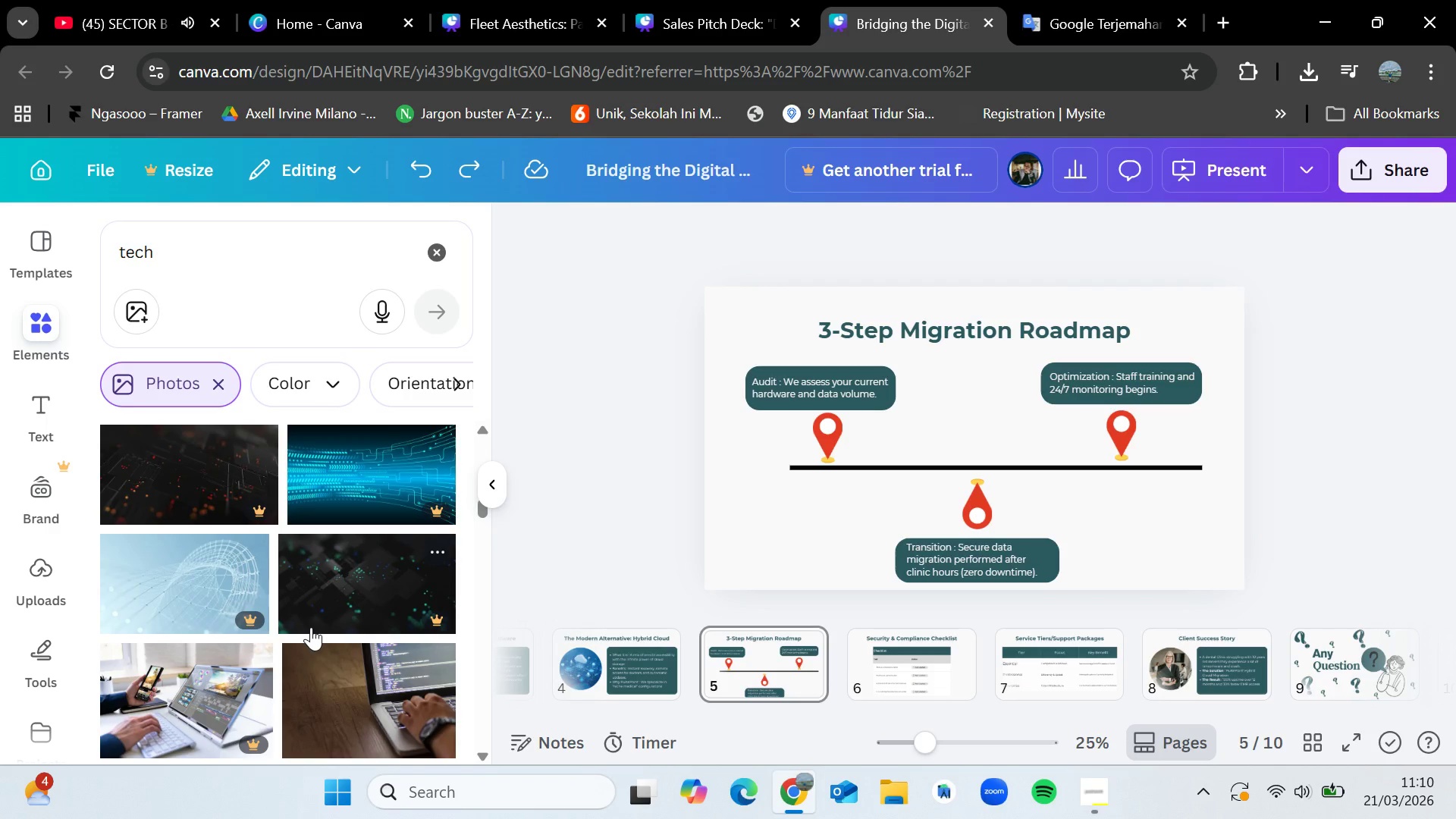 
scroll: coordinate [311, 627], scroll_direction: down, amount: 9.0
 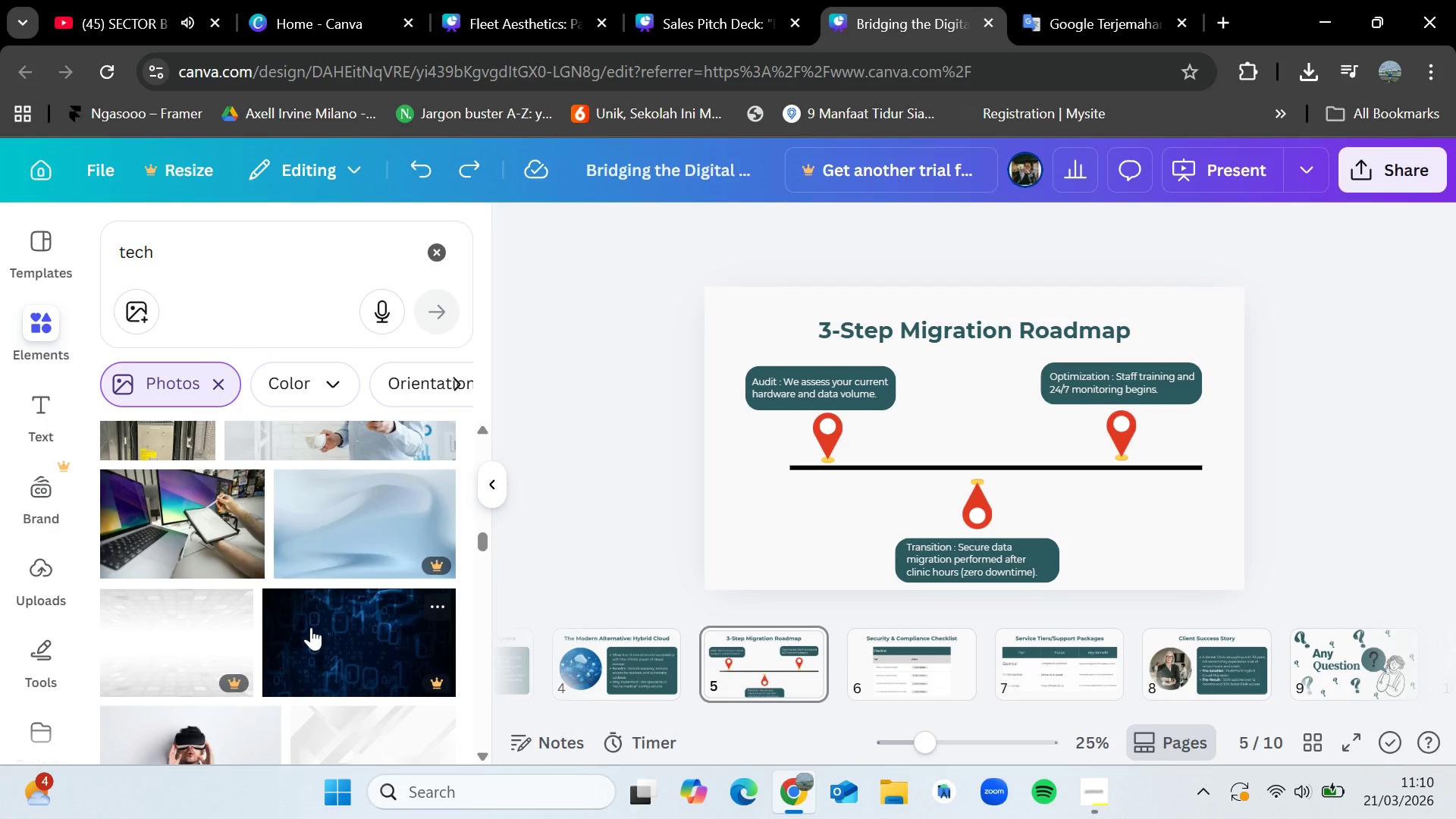 
wait(19.25)
 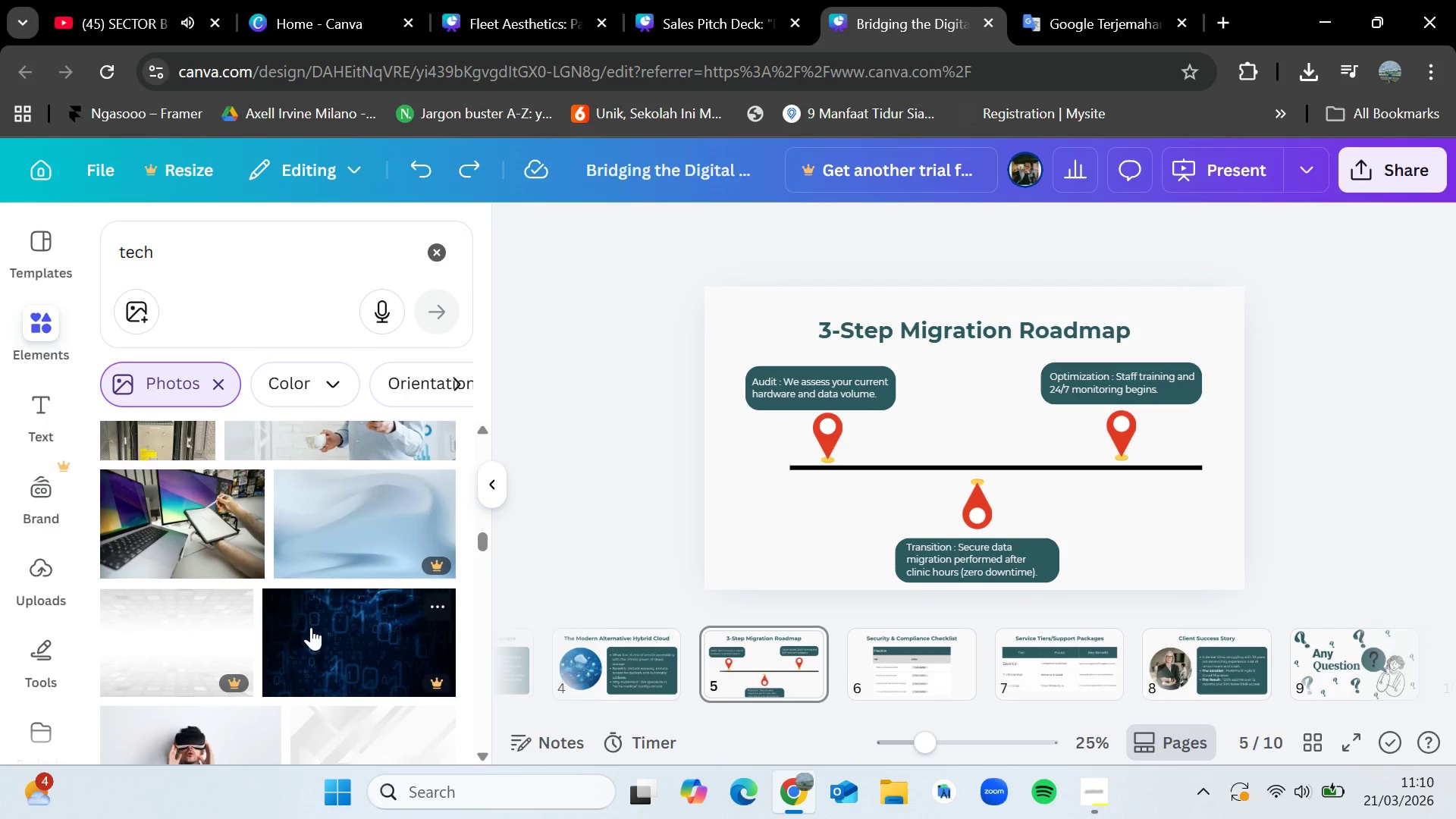 
scroll: coordinate [311, 627], scroll_direction: down, amount: 5.0
 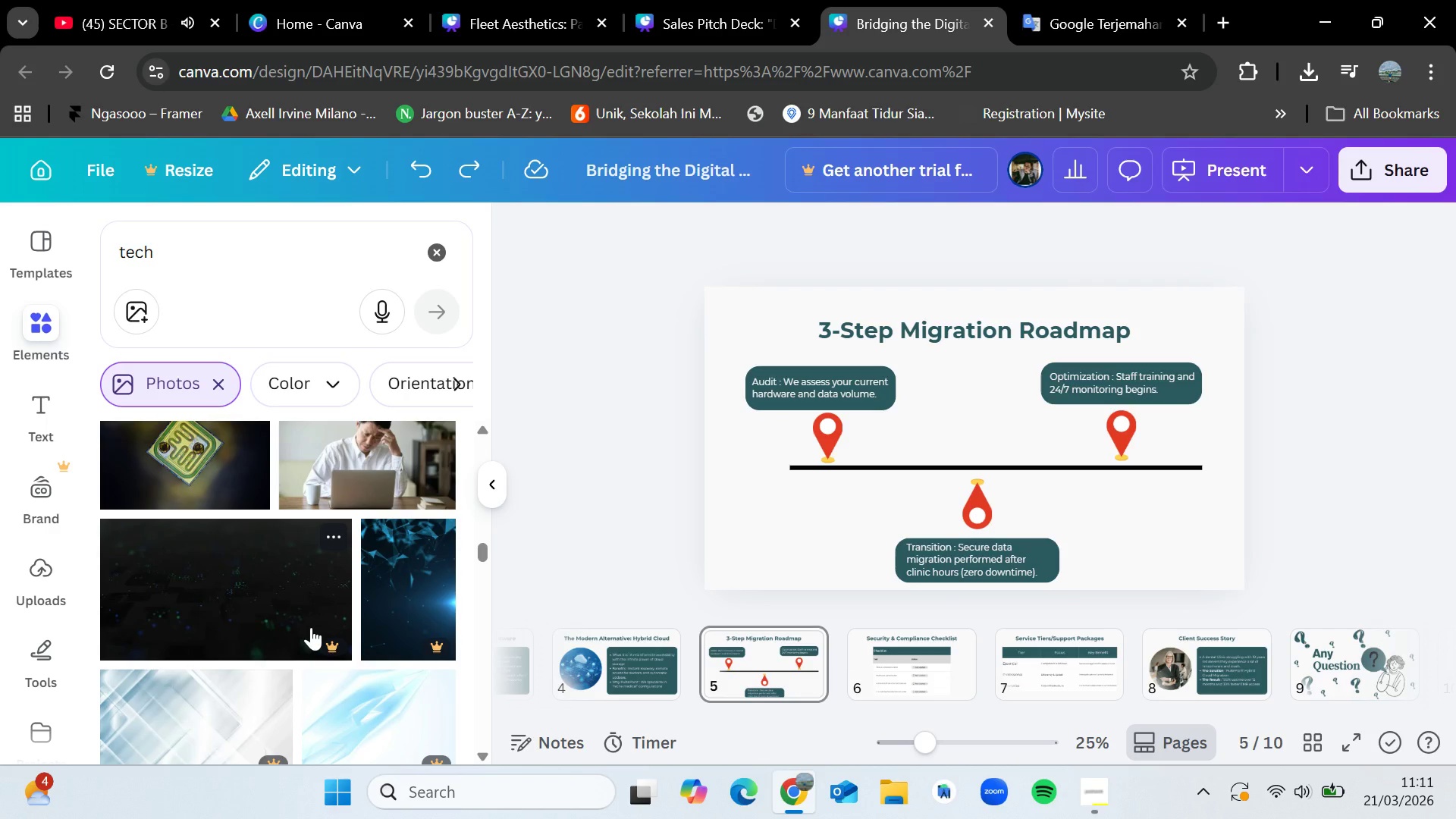 
wait(5.97)
 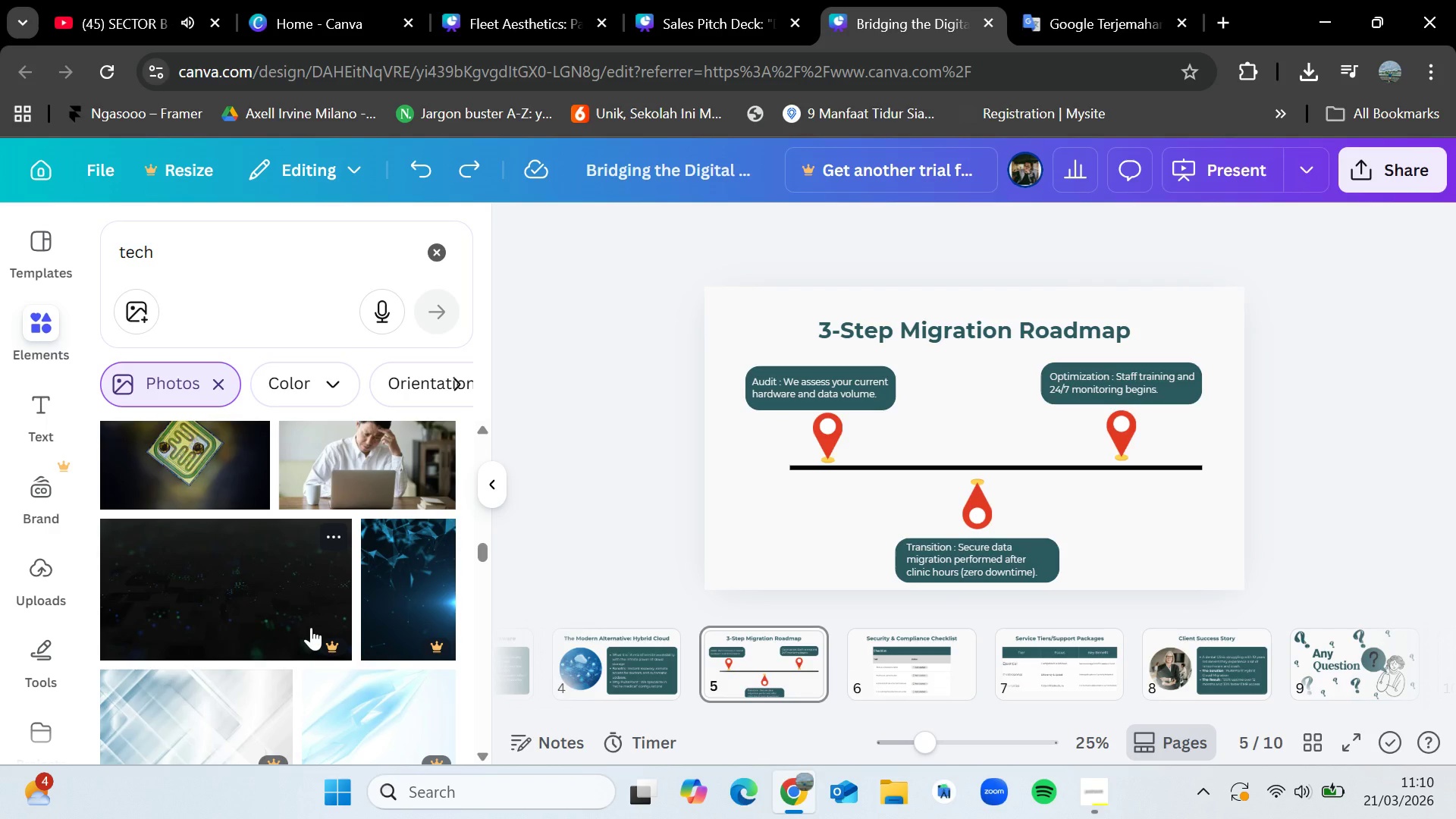 
scroll: coordinate [311, 627], scroll_direction: down, amount: 10.0
 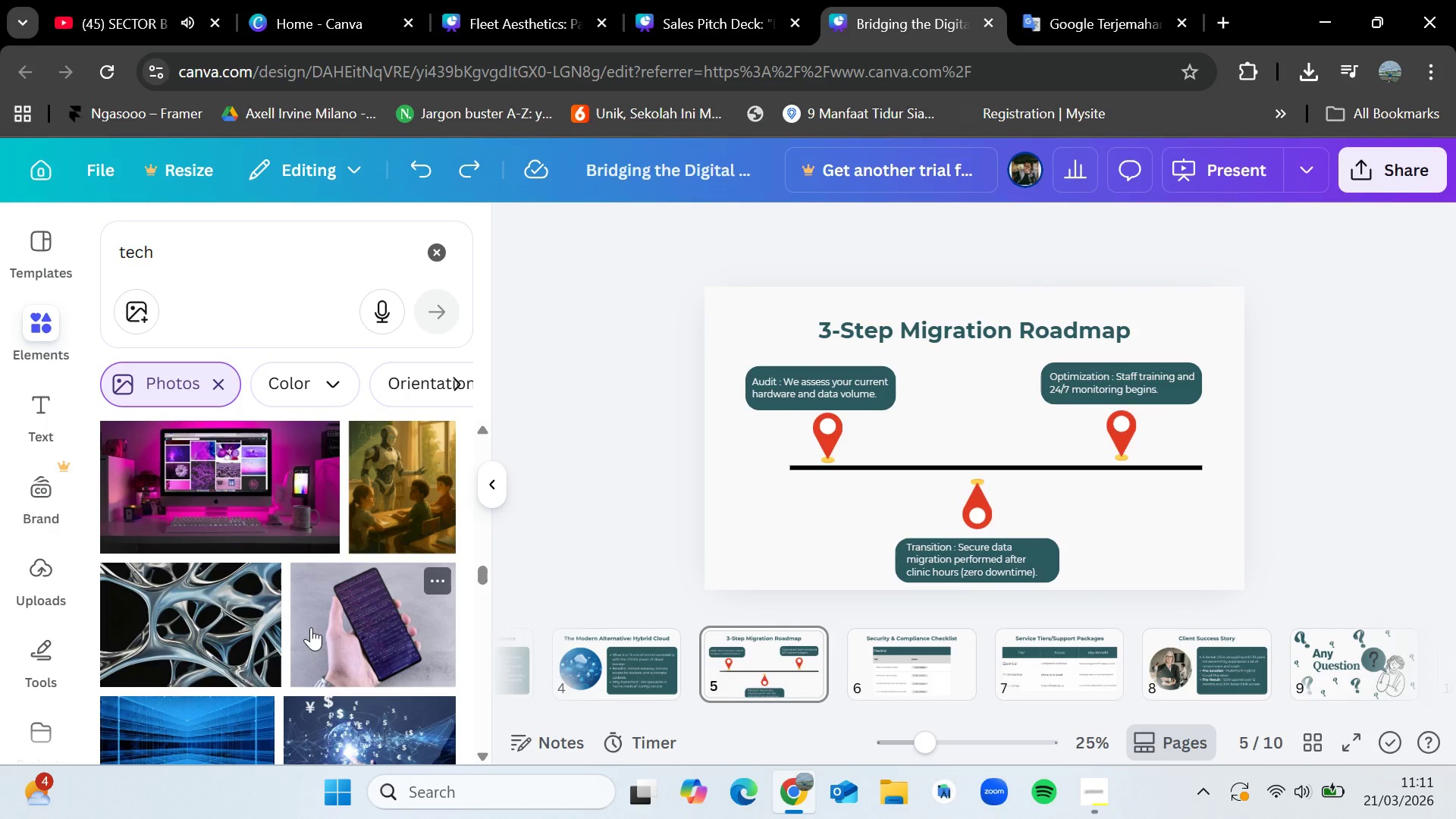 
scroll: coordinate [311, 627], scroll_direction: down, amount: 7.0
 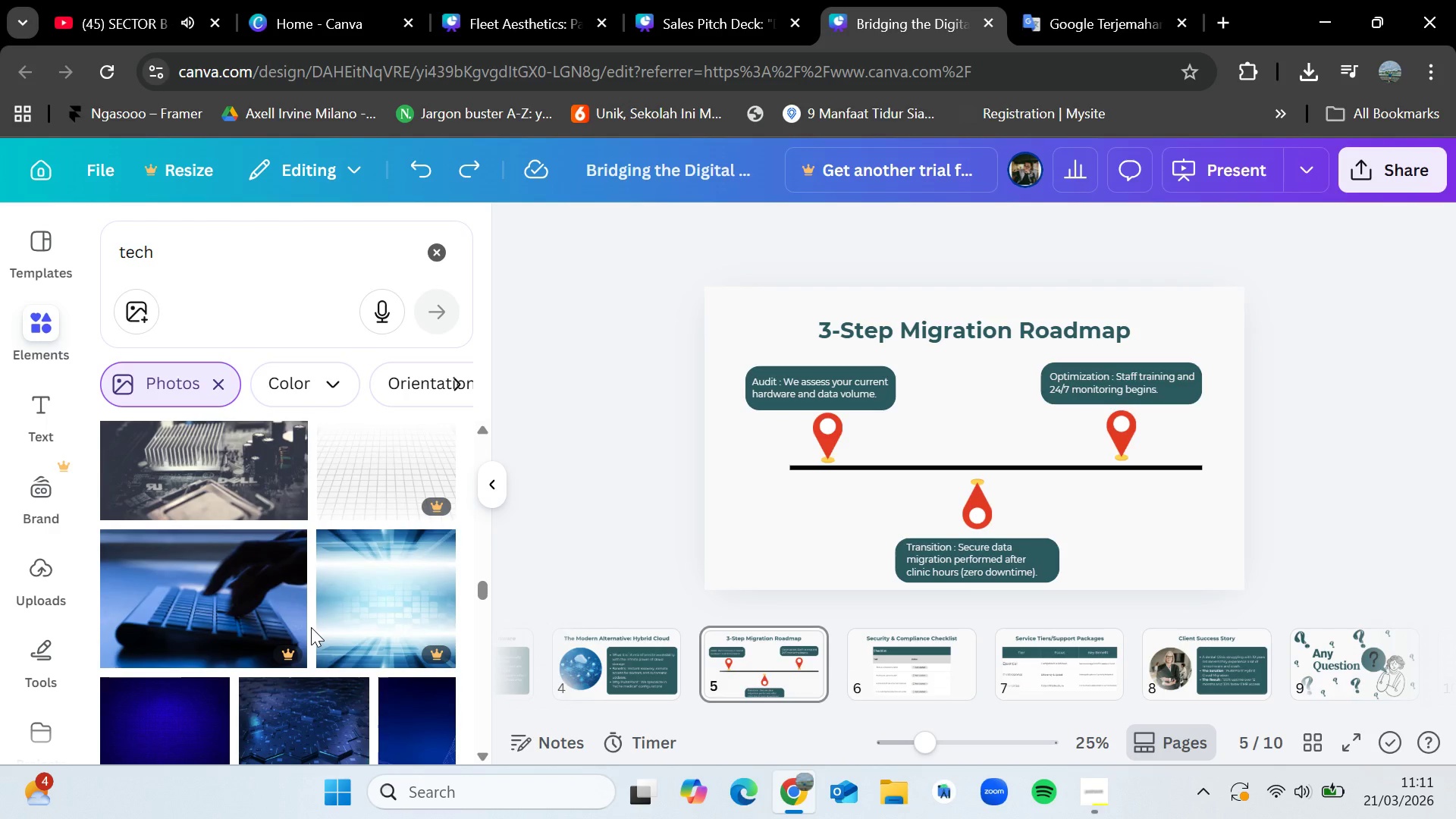 
wait(14.57)
 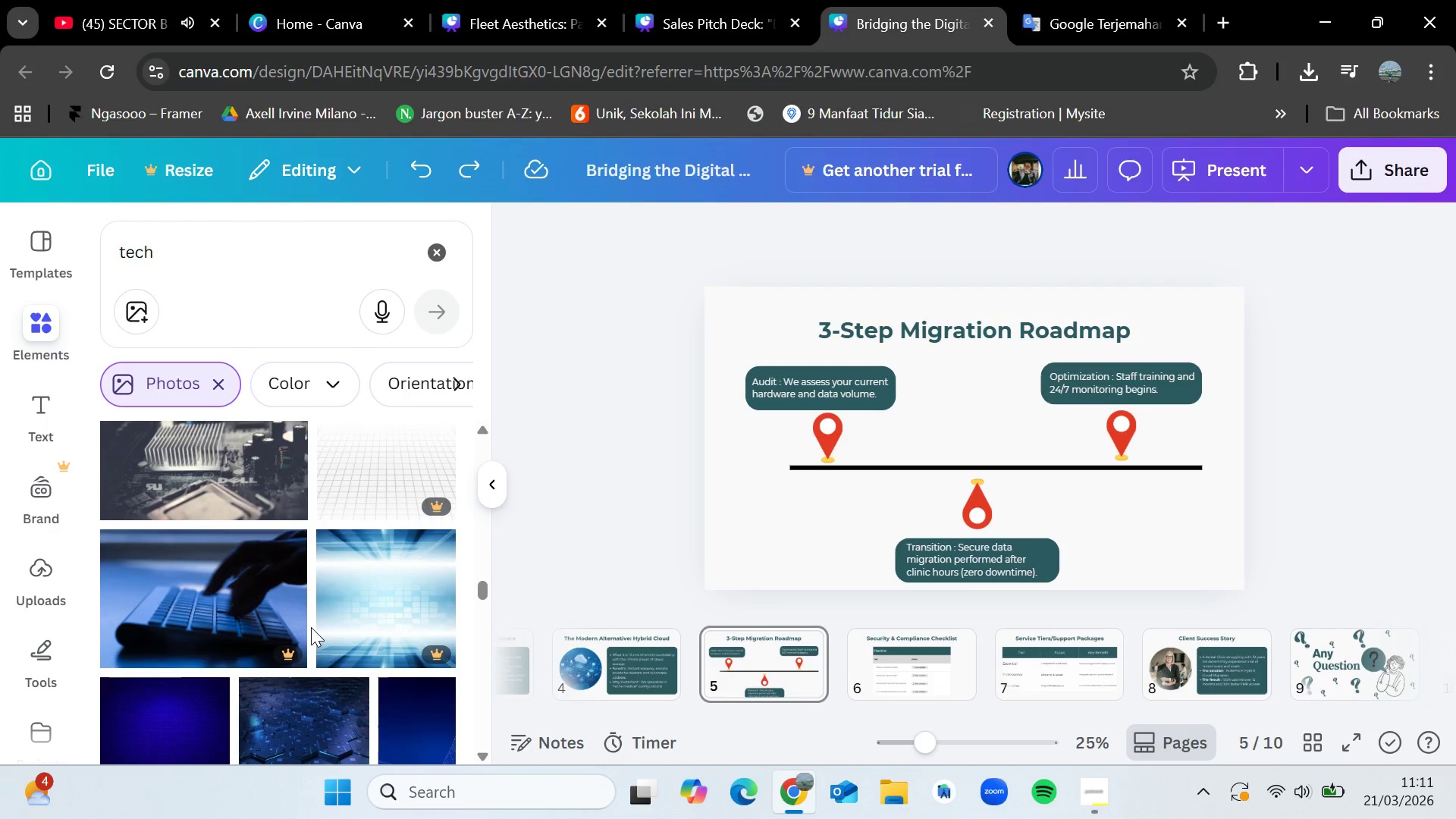 
scroll: coordinate [311, 627], scroll_direction: up, amount: 65.0
 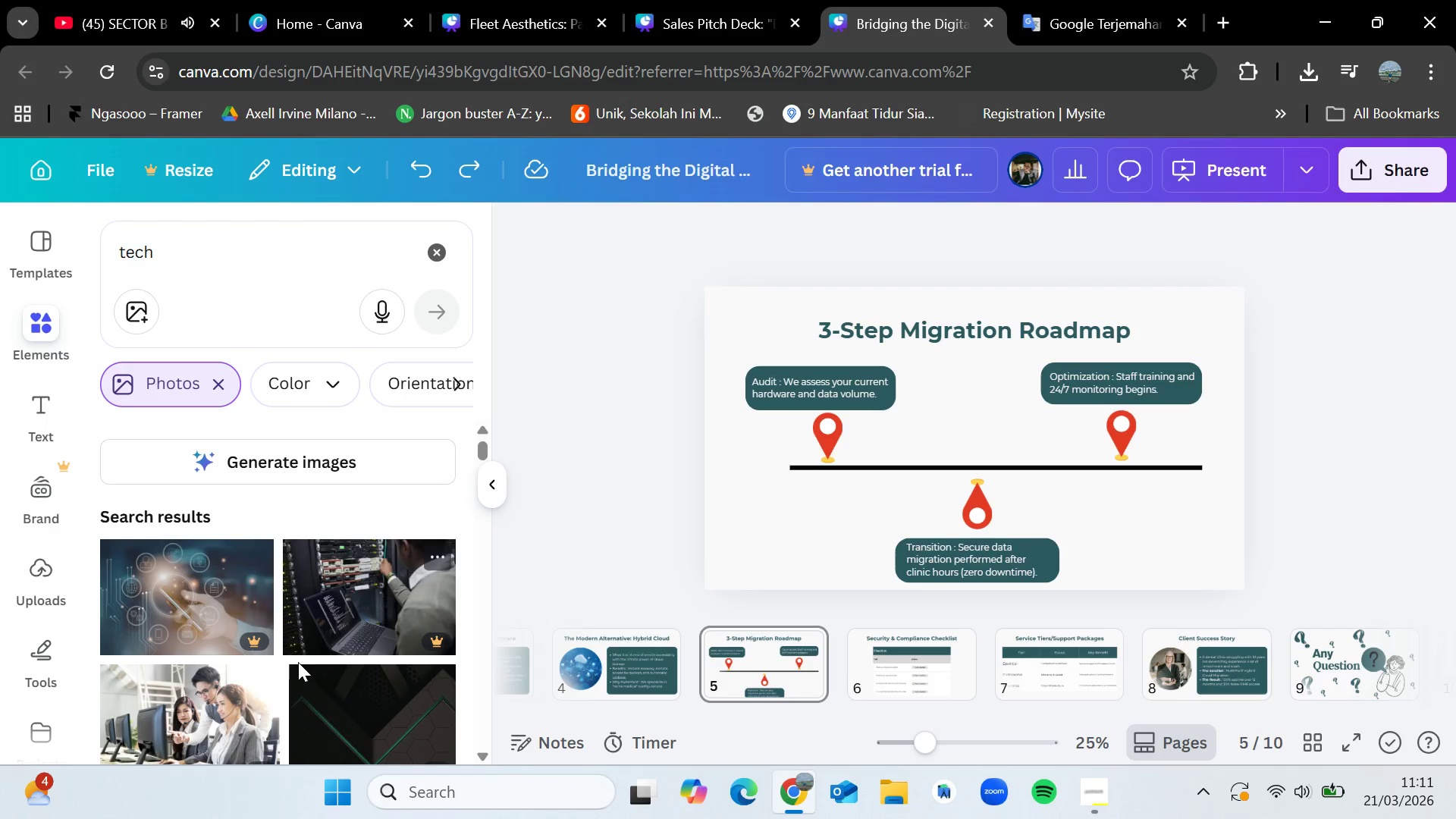 
scroll: coordinate [315, 621], scroll_direction: down, amount: 8.0
 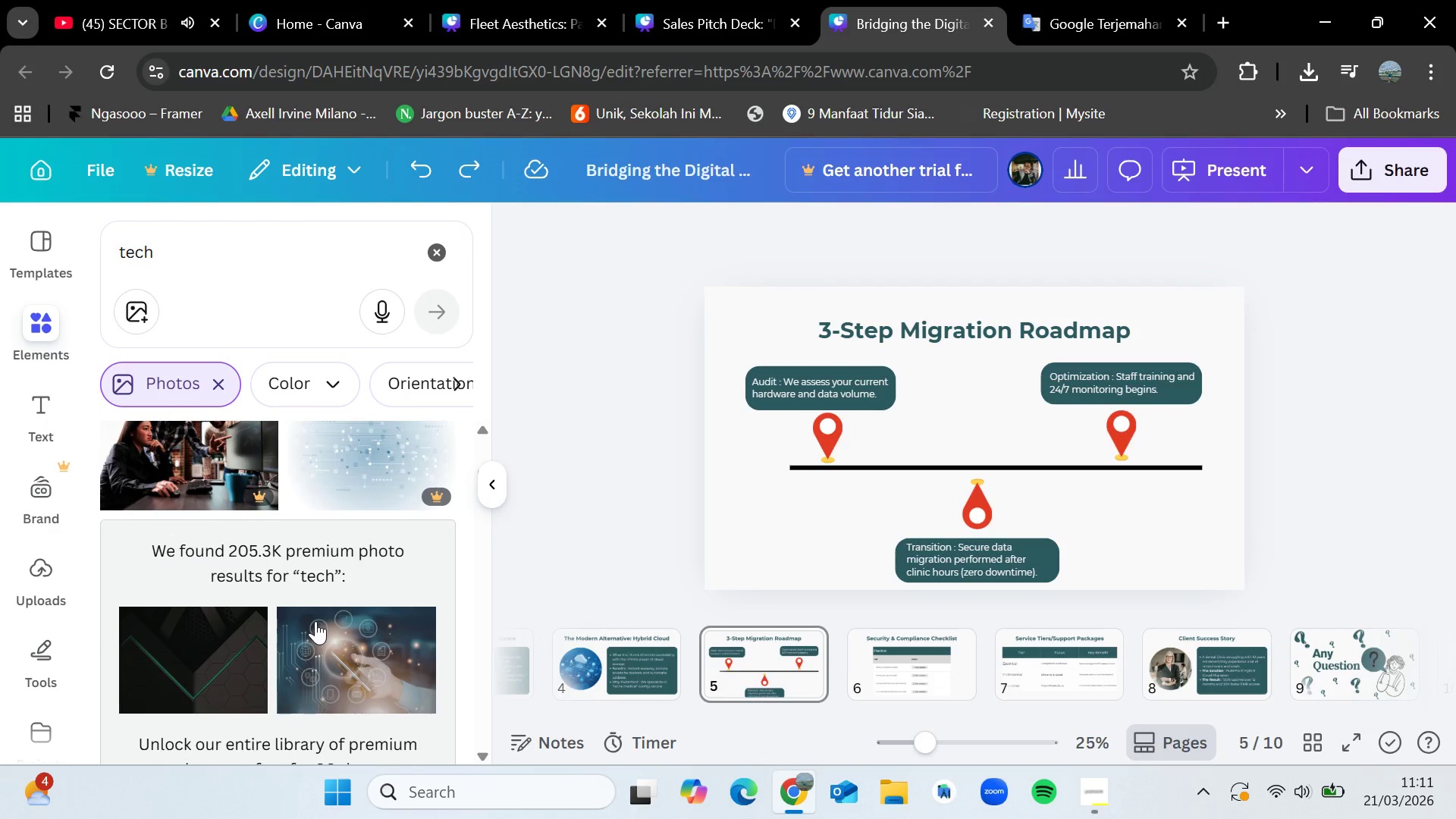 
wait(5.31)
 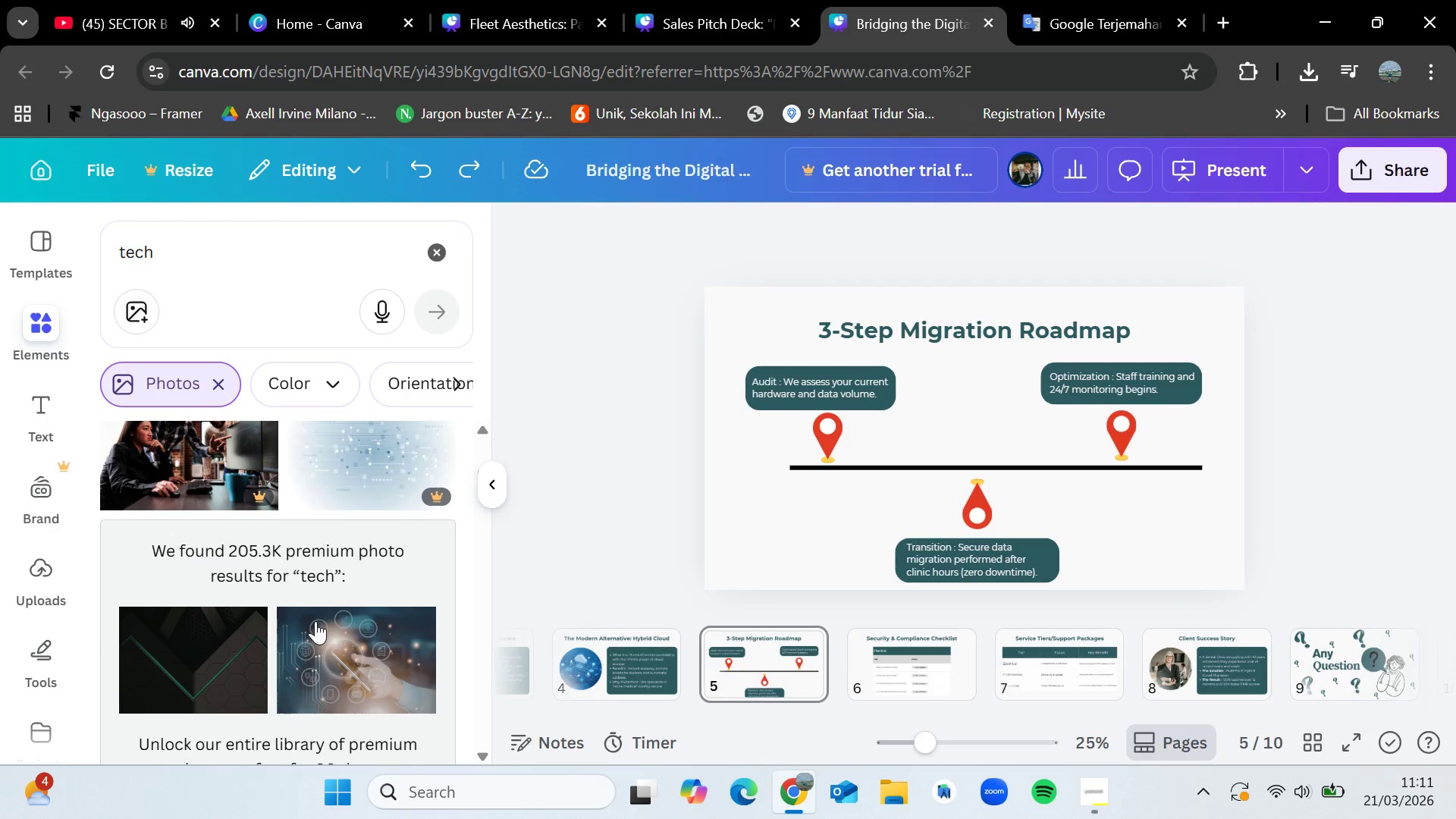 
scroll: coordinate [315, 621], scroll_direction: down, amount: 10.0
 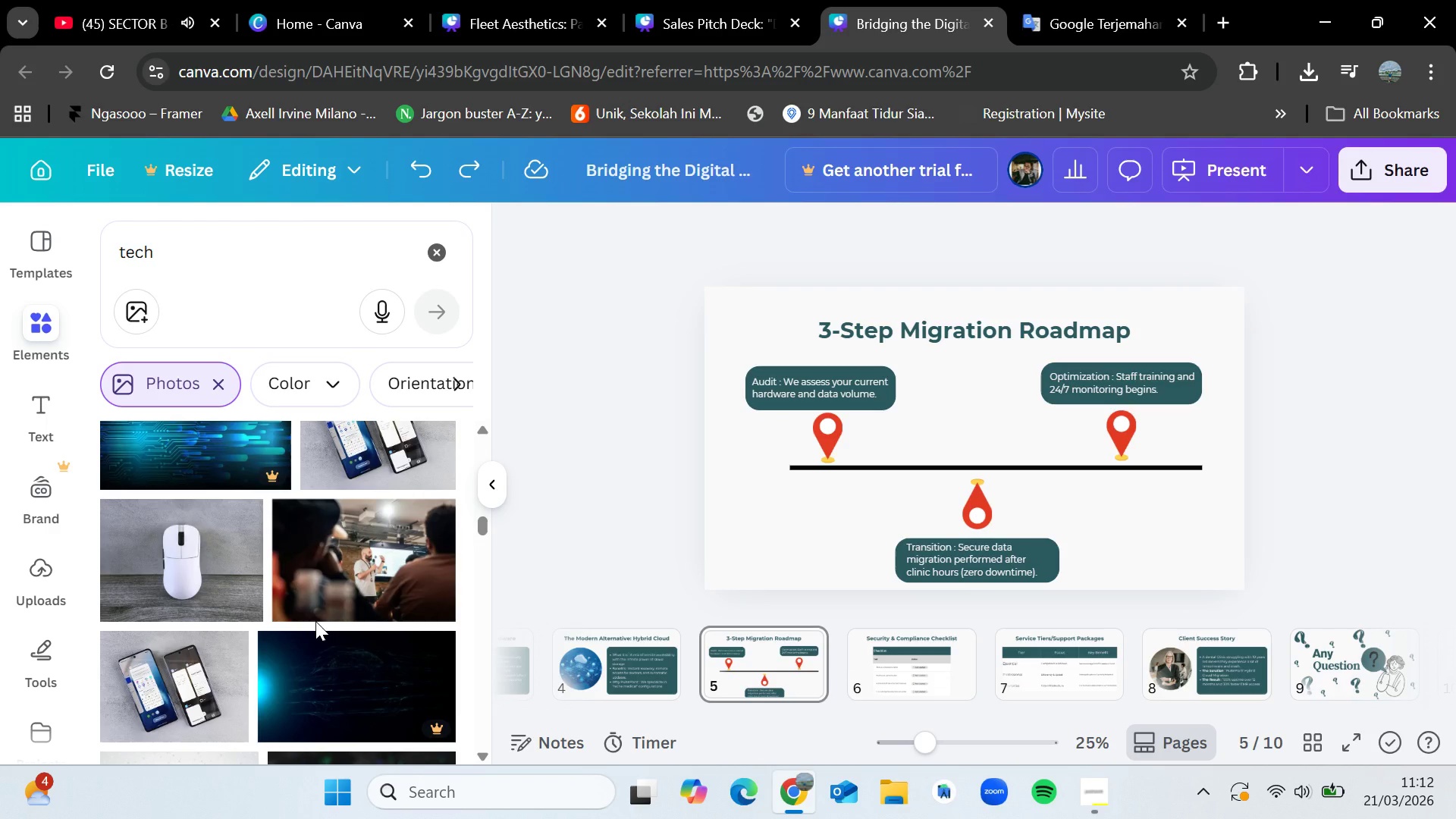 
scroll: coordinate [315, 621], scroll_direction: down, amount: 5.0
 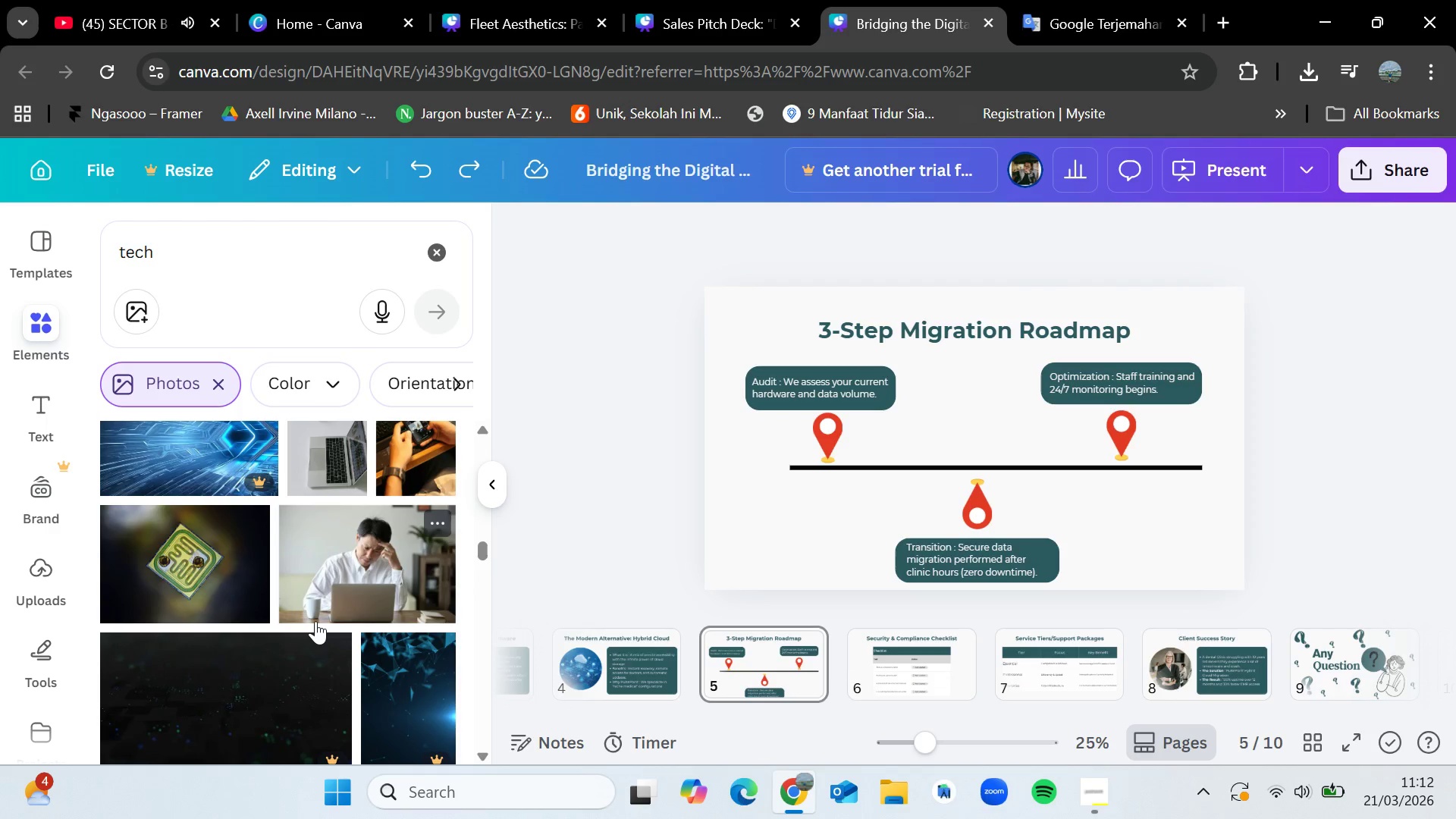 
scroll: coordinate [315, 621], scroll_direction: up, amount: 31.0
 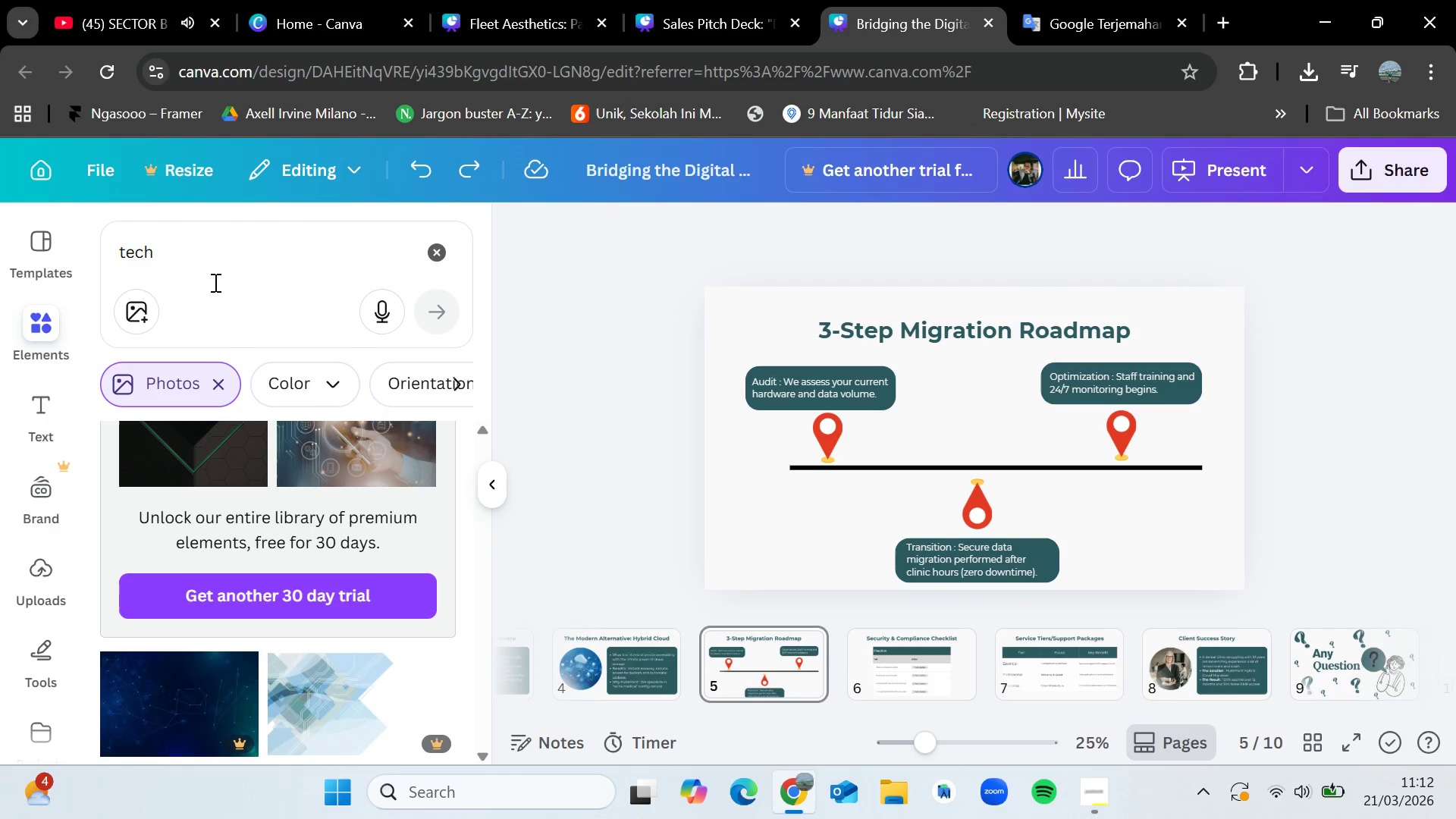 
left_click([214, 279])
 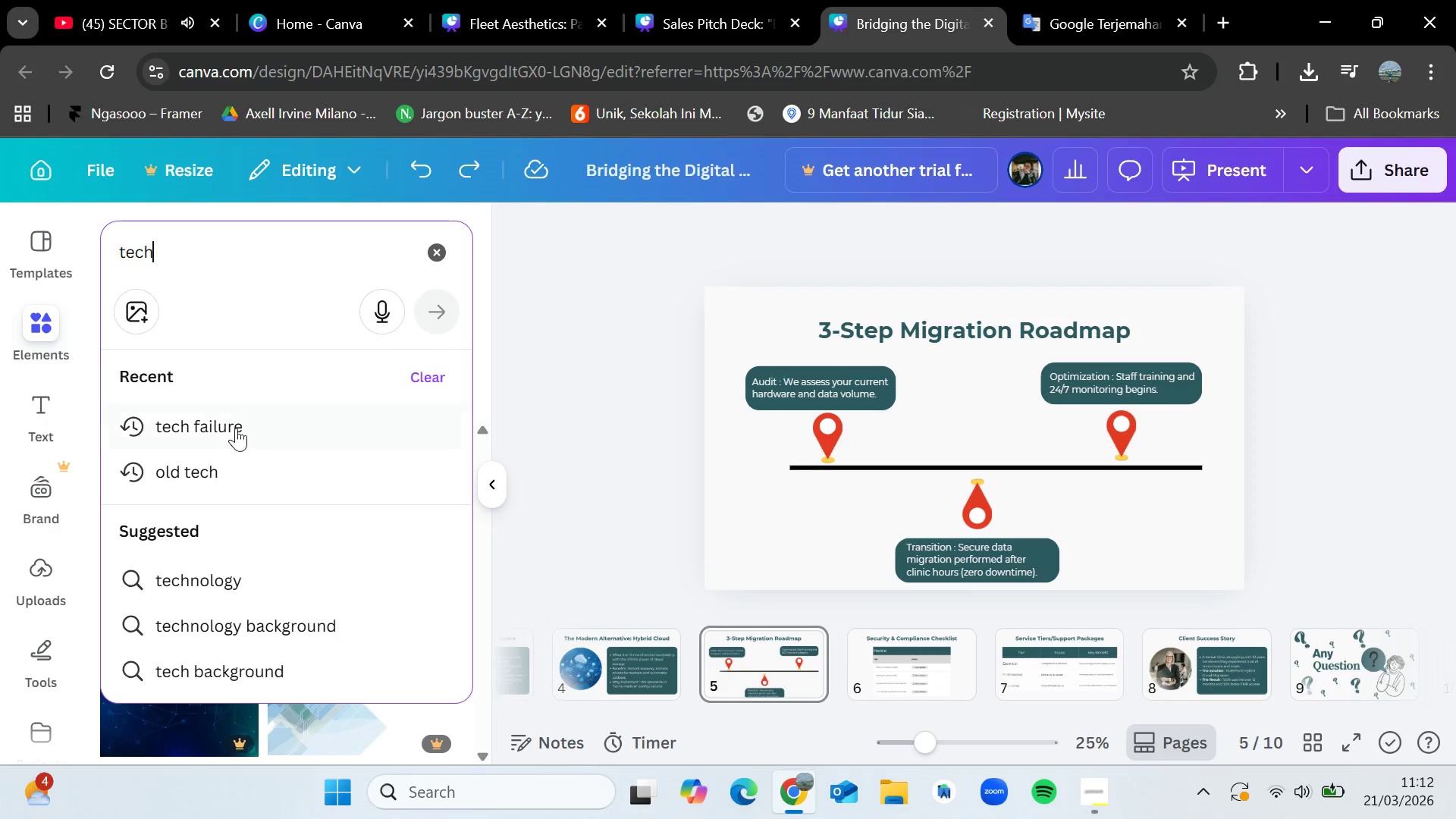 
left_click([234, 428])
 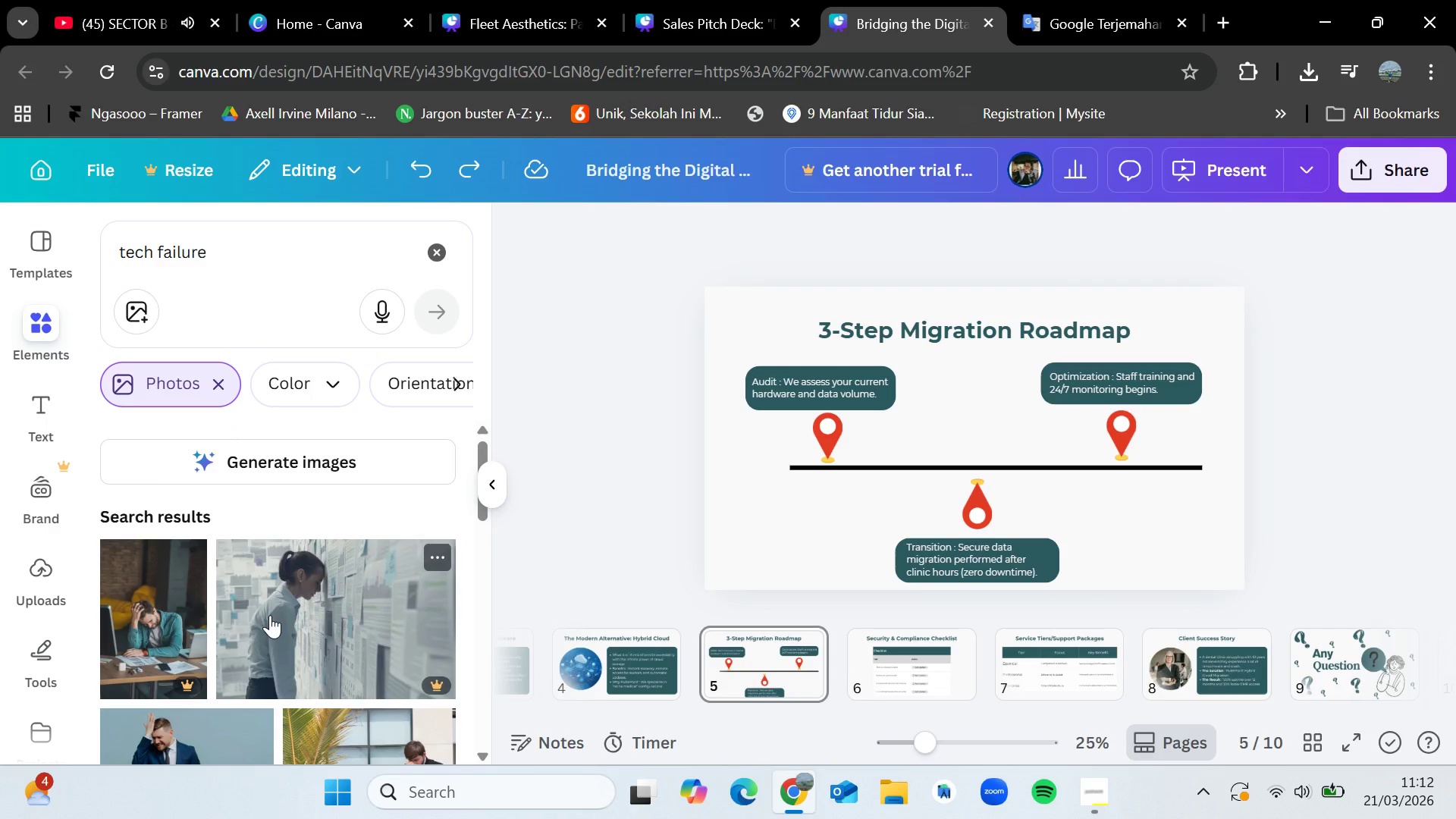 
scroll: coordinate [270, 615], scroll_direction: down, amount: 2.0
 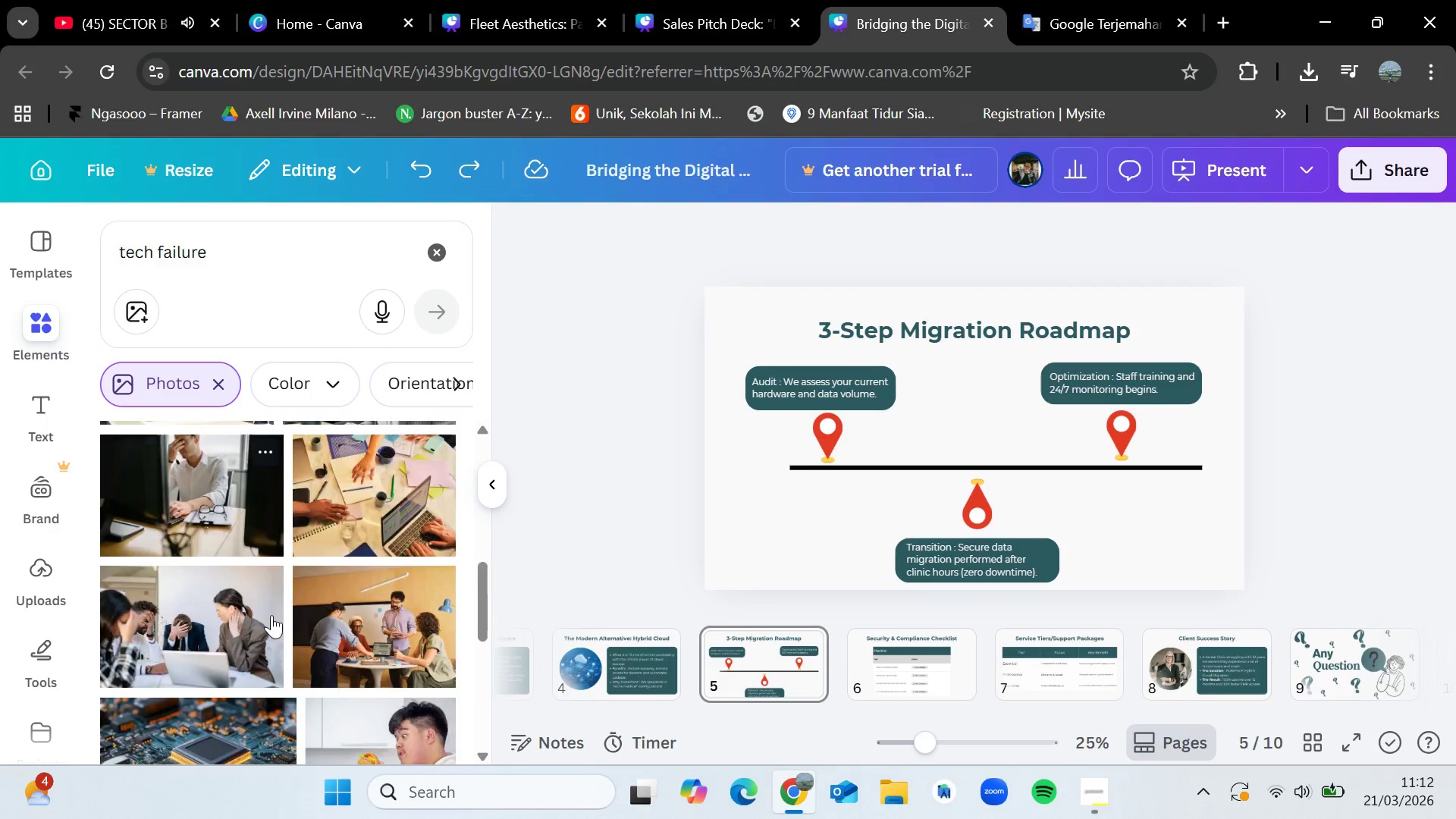 
left_click([604, 665])
 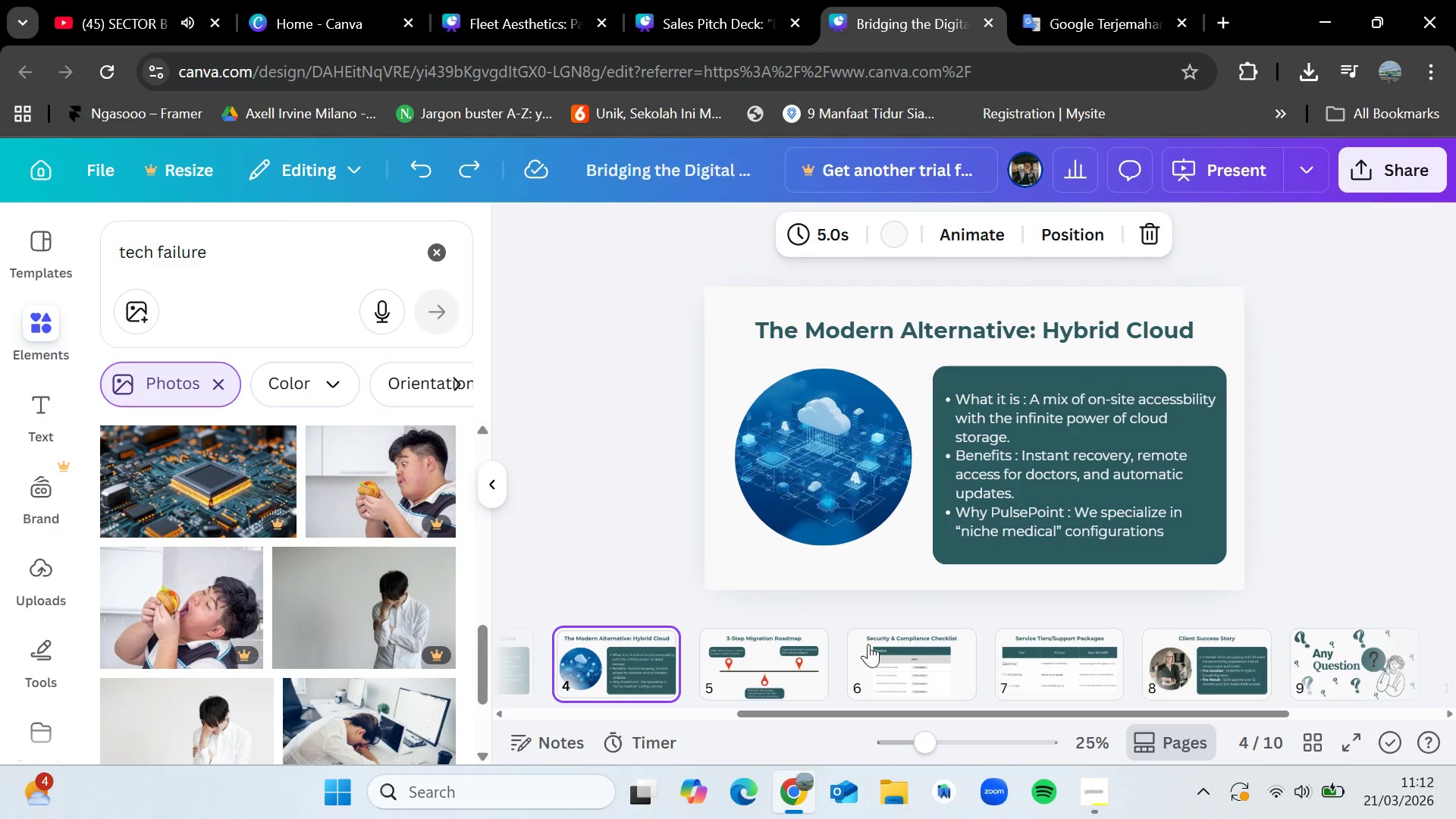 
left_click([888, 642])
 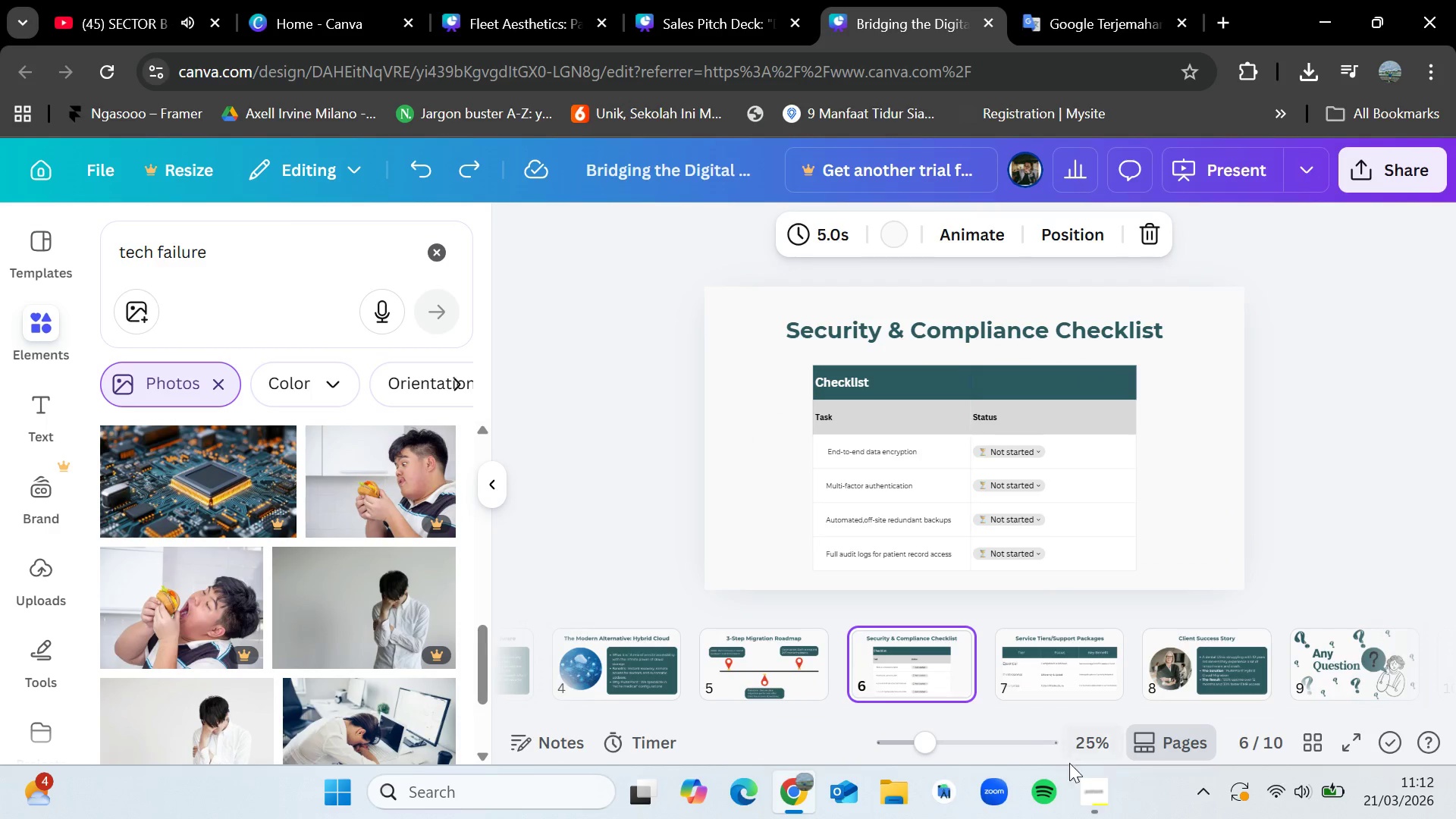 
left_click([1094, 778])